 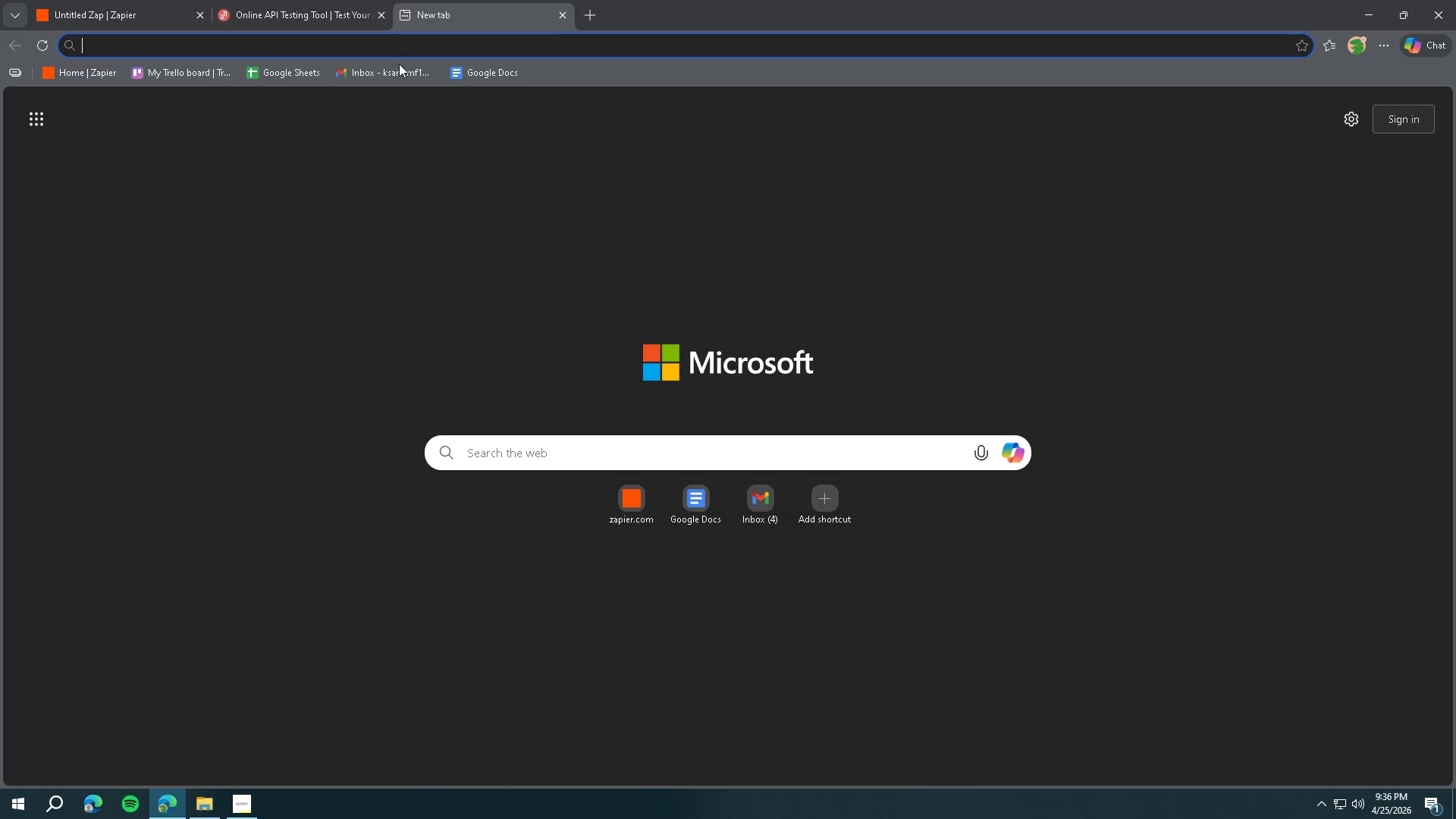 
mouse_move([385, 82])
 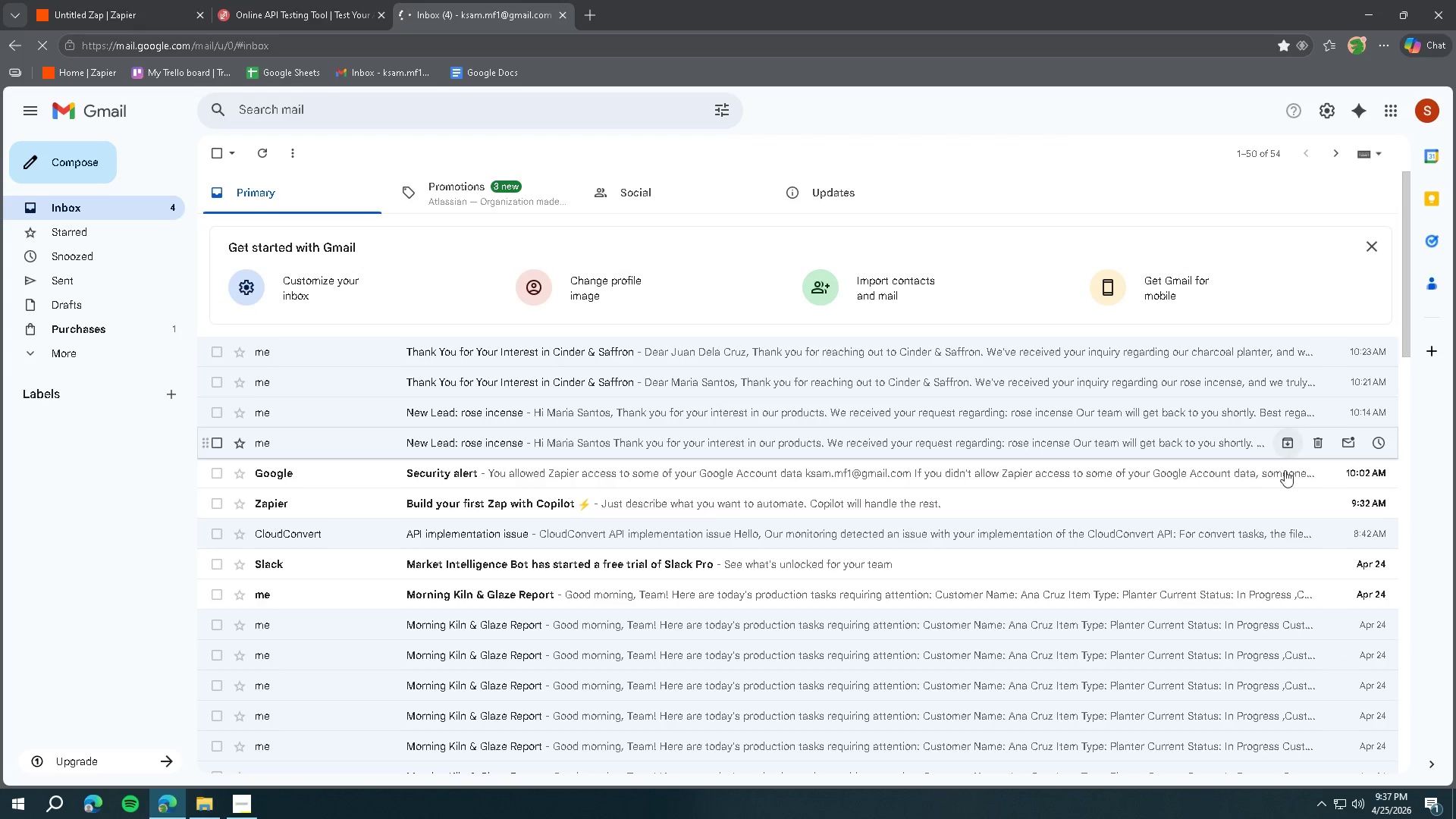 
wait(5.07)
 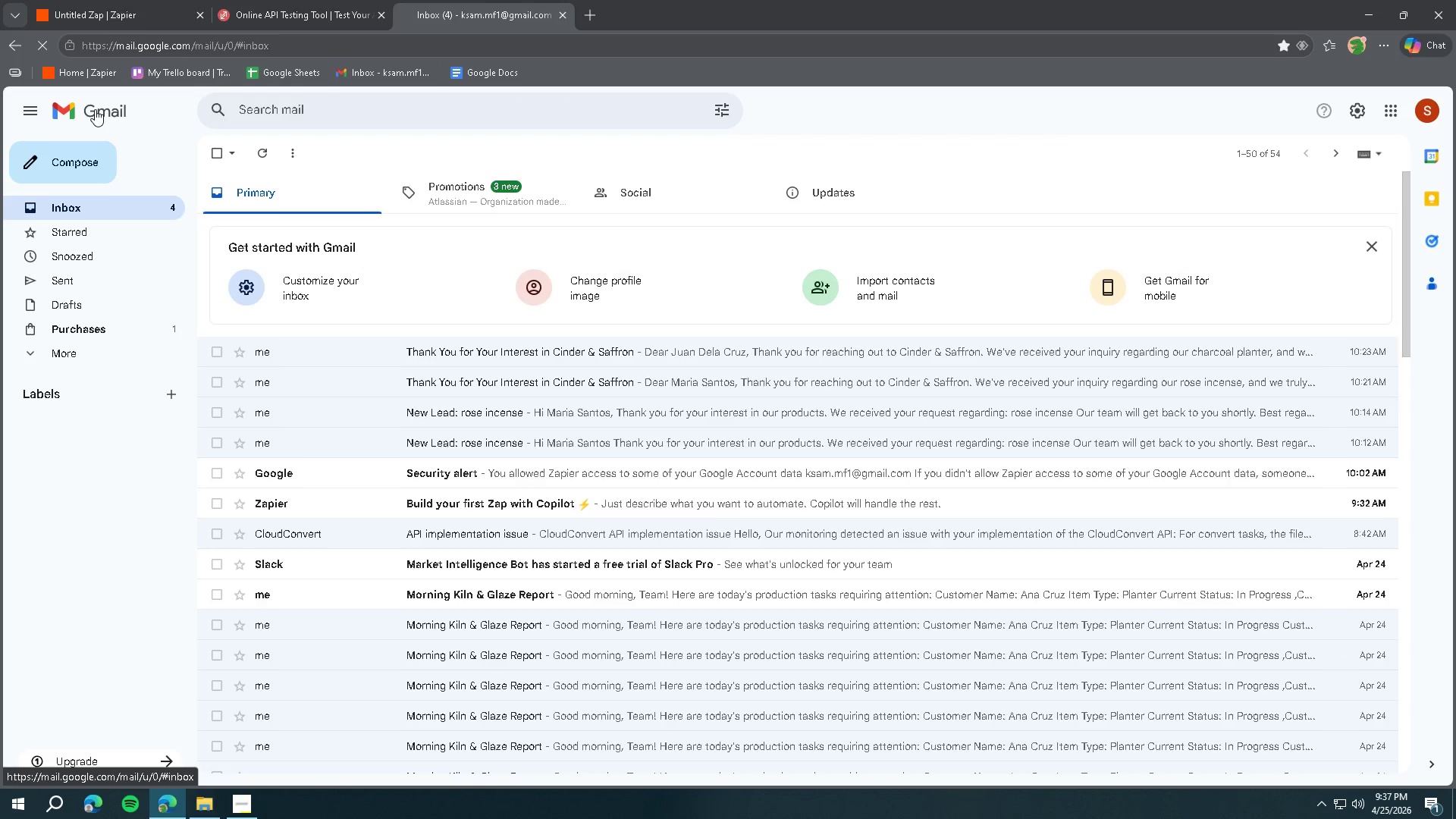 
left_click([1344, 473])
 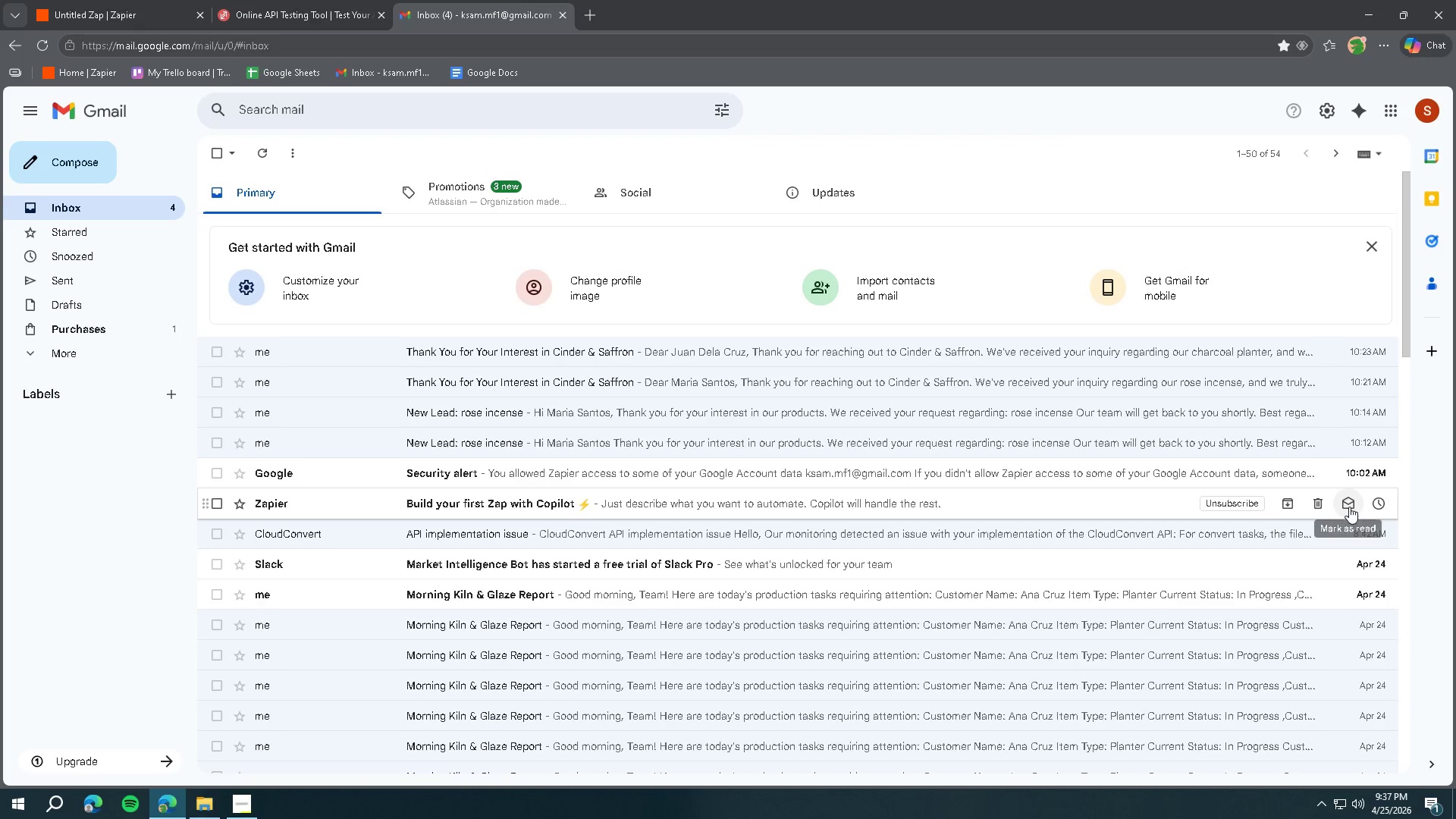 
left_click([1348, 503])
 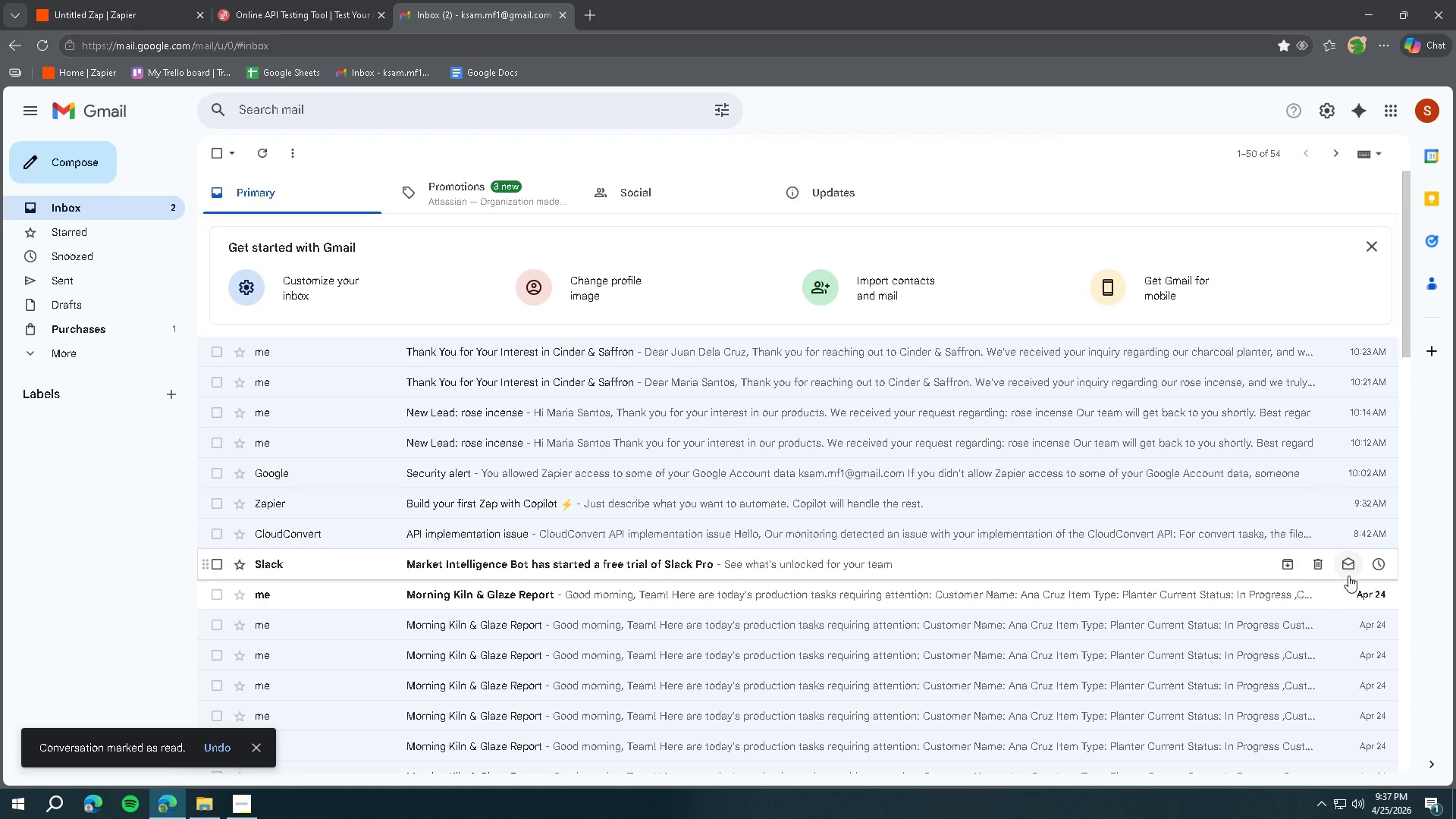 
left_click([1347, 567])
 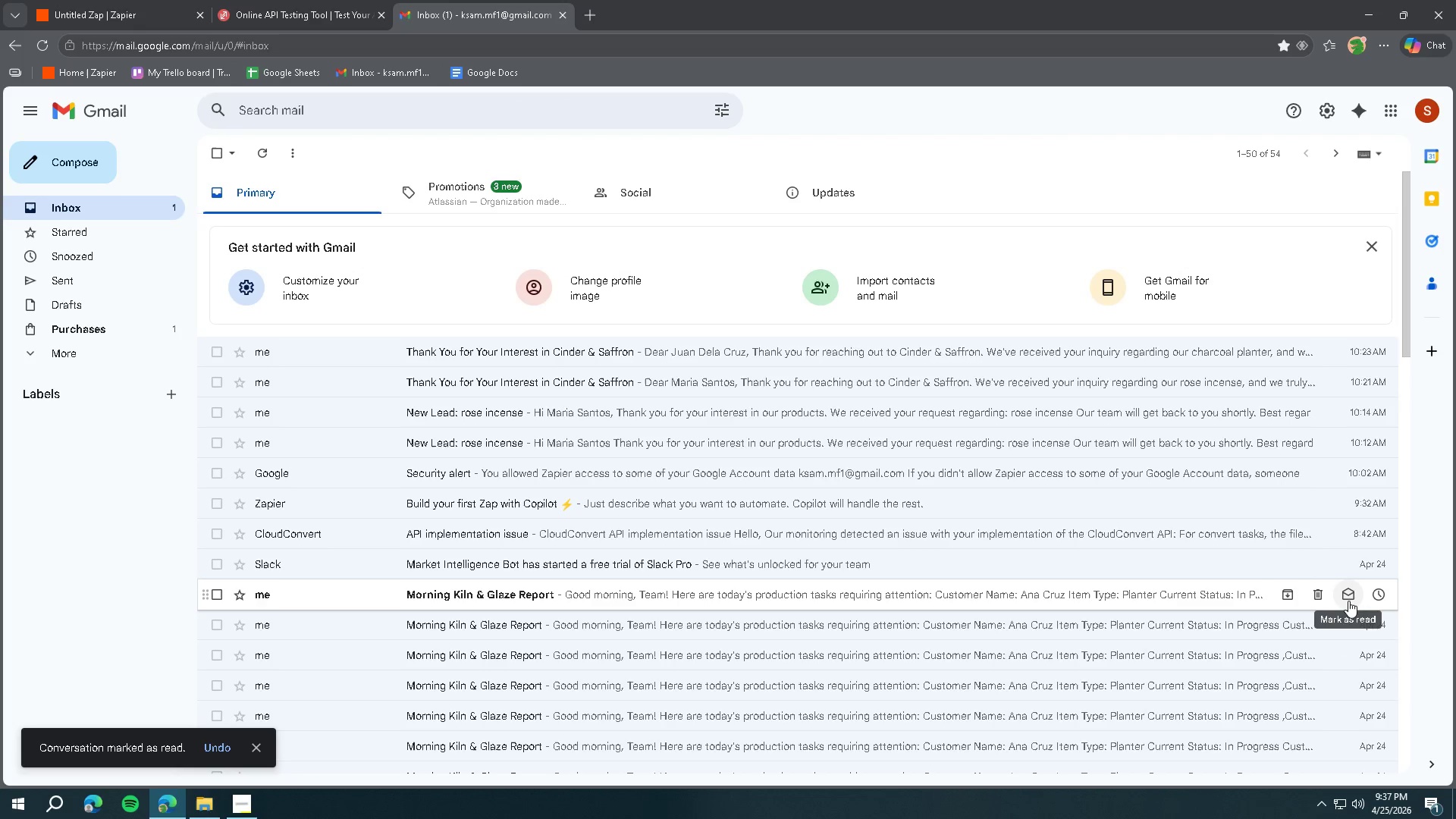 
left_click([1348, 601])
 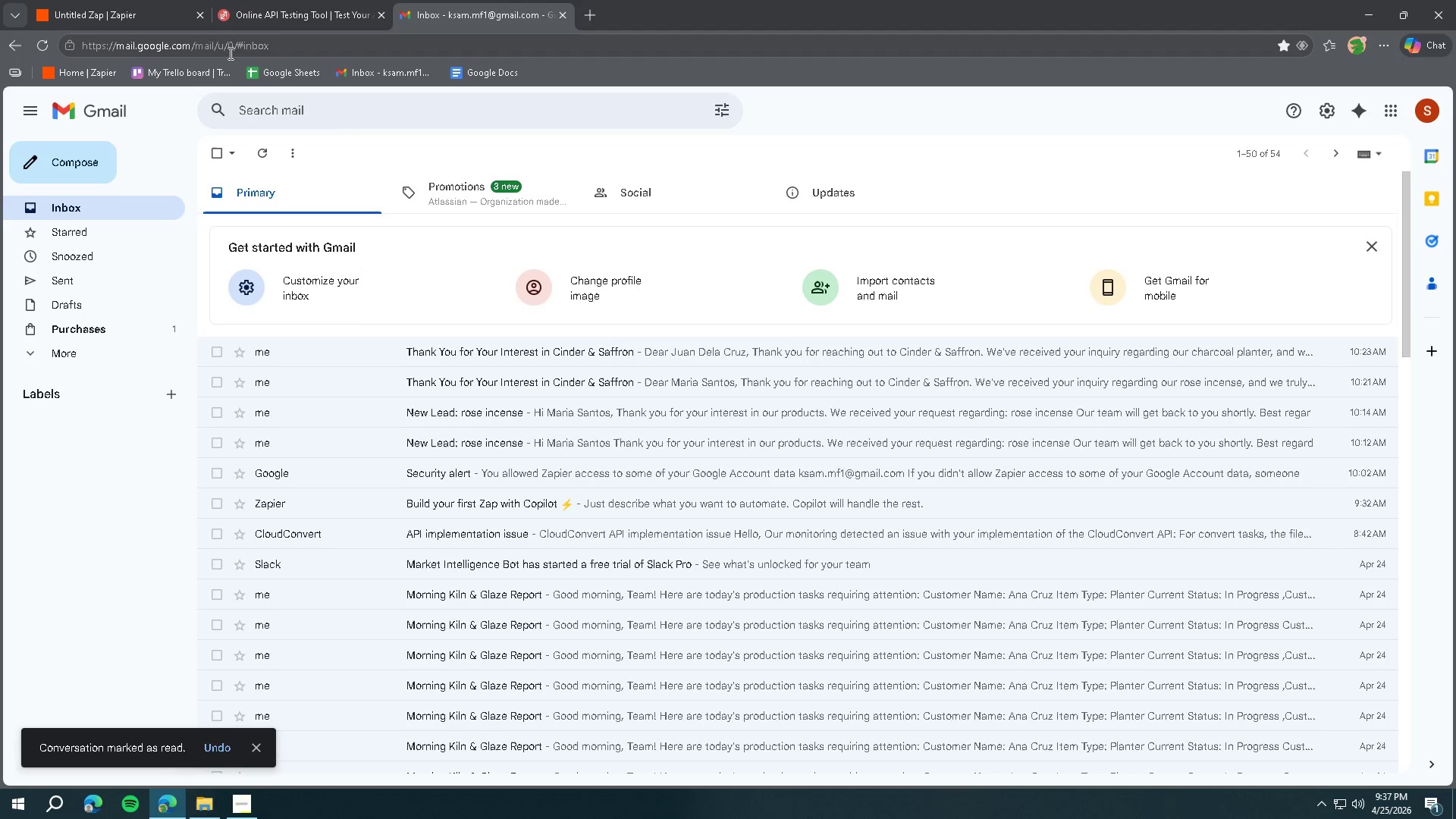 
left_click([158, 18])
 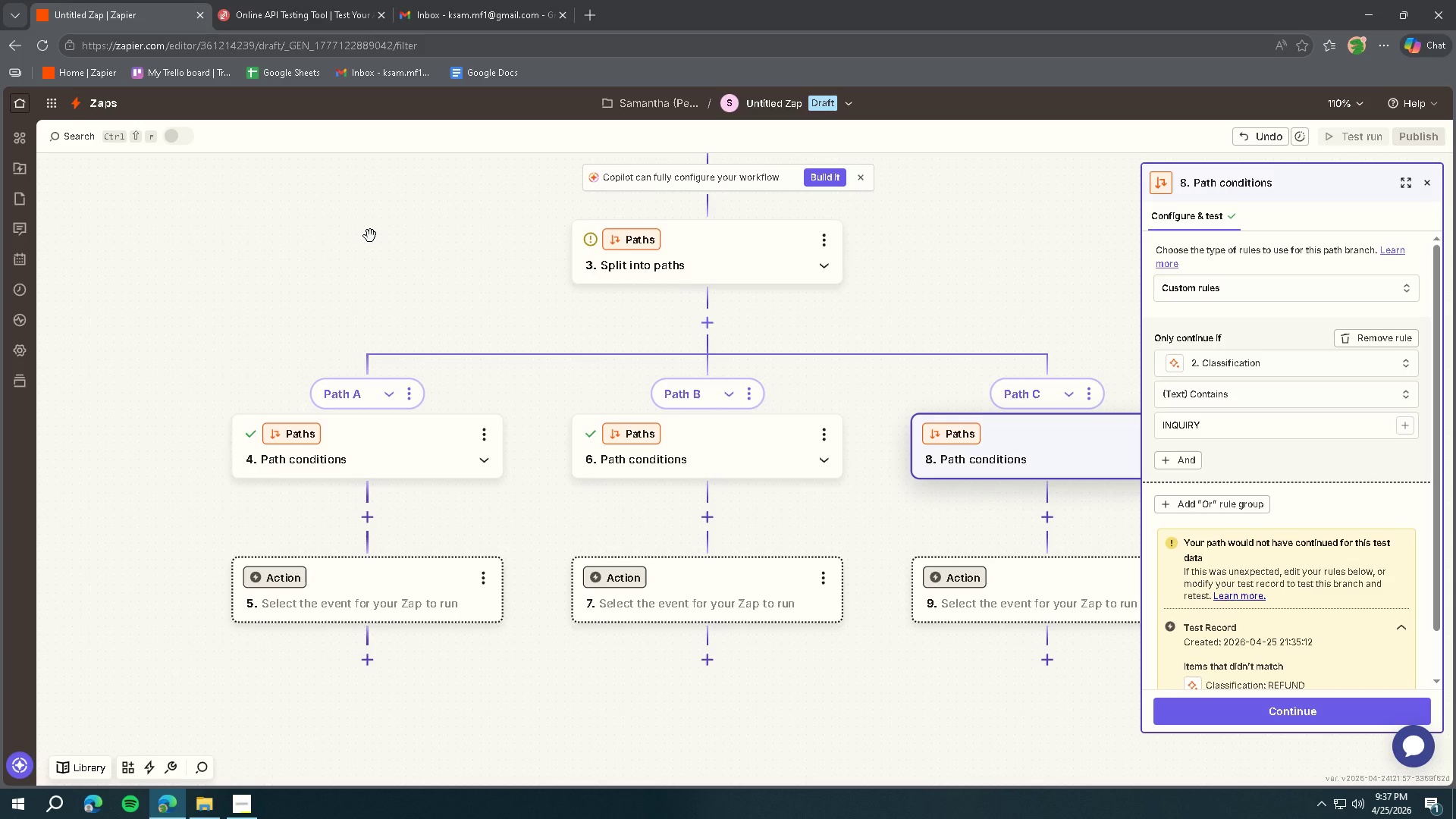 
wait(6.69)
 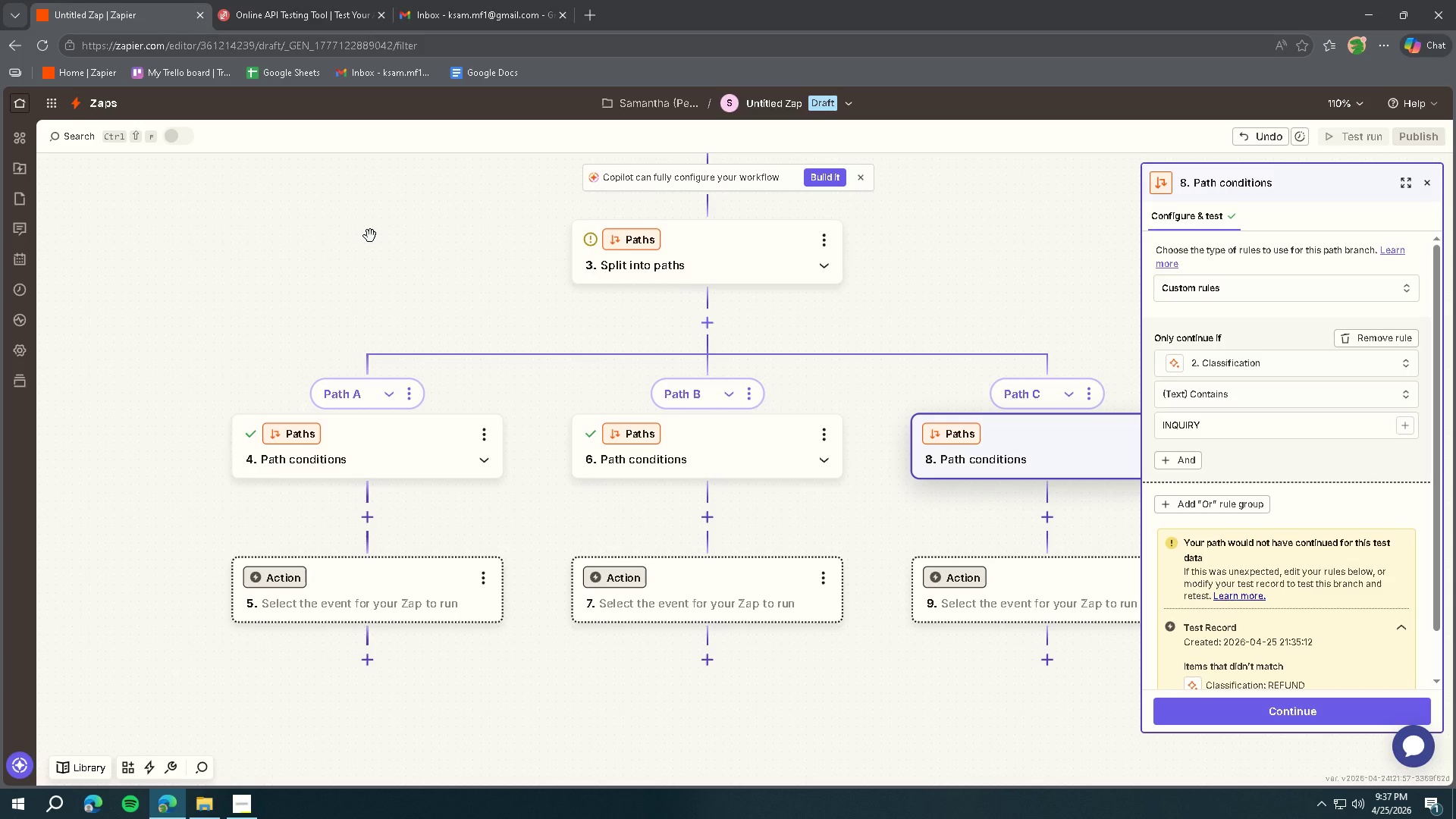 
left_click([406, 457])
 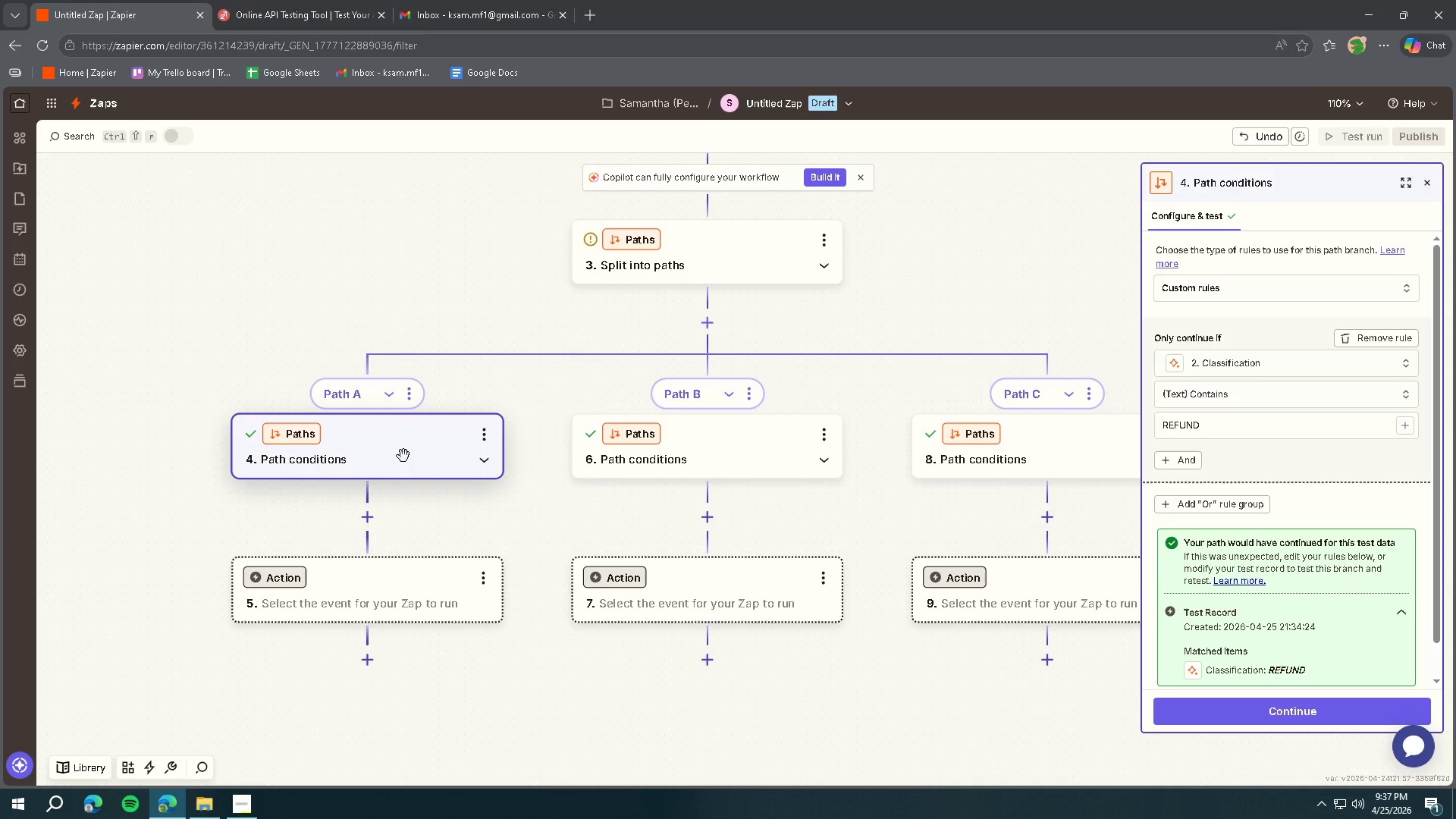 
wait(8.25)
 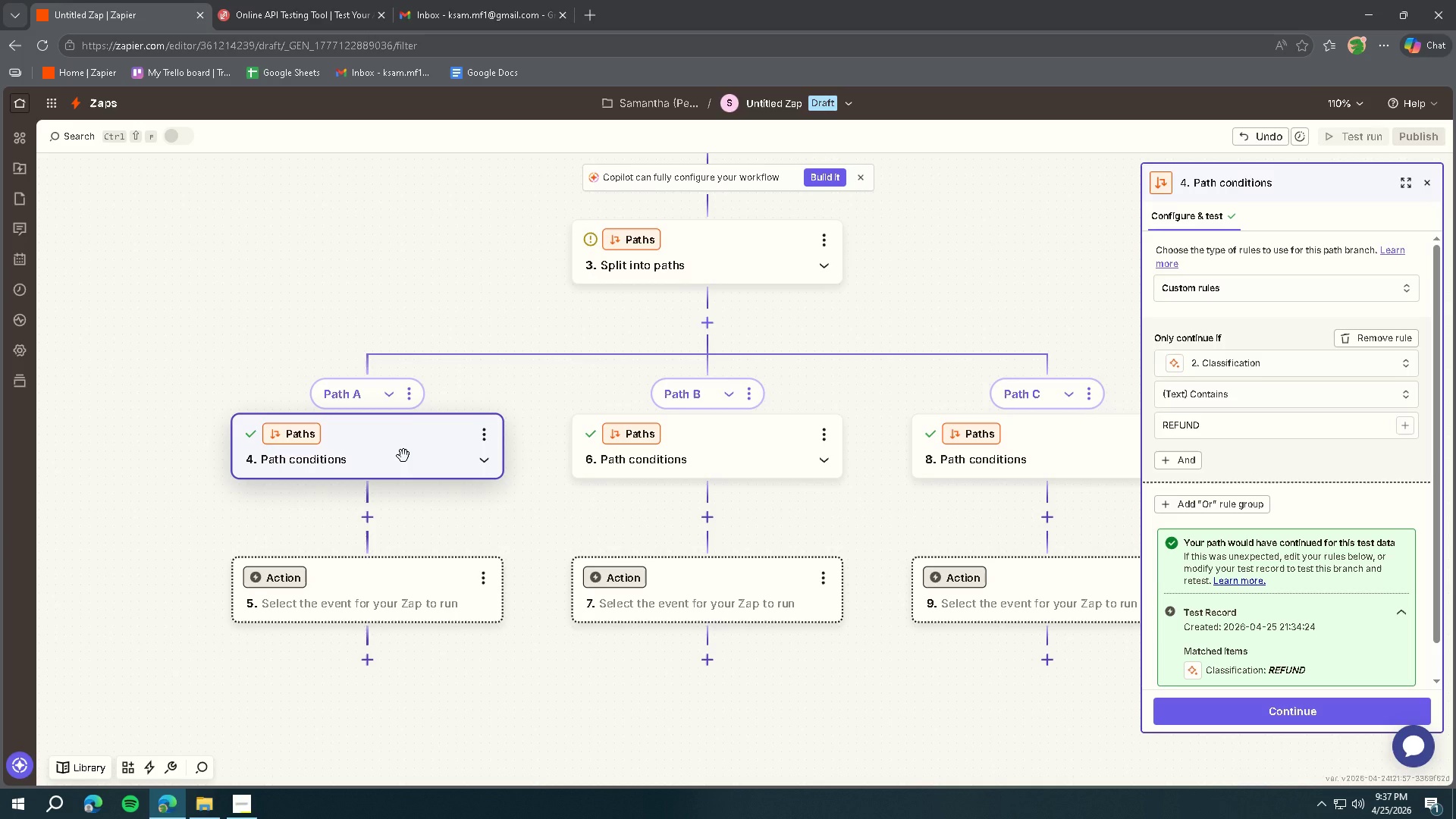 
left_click([400, 582])
 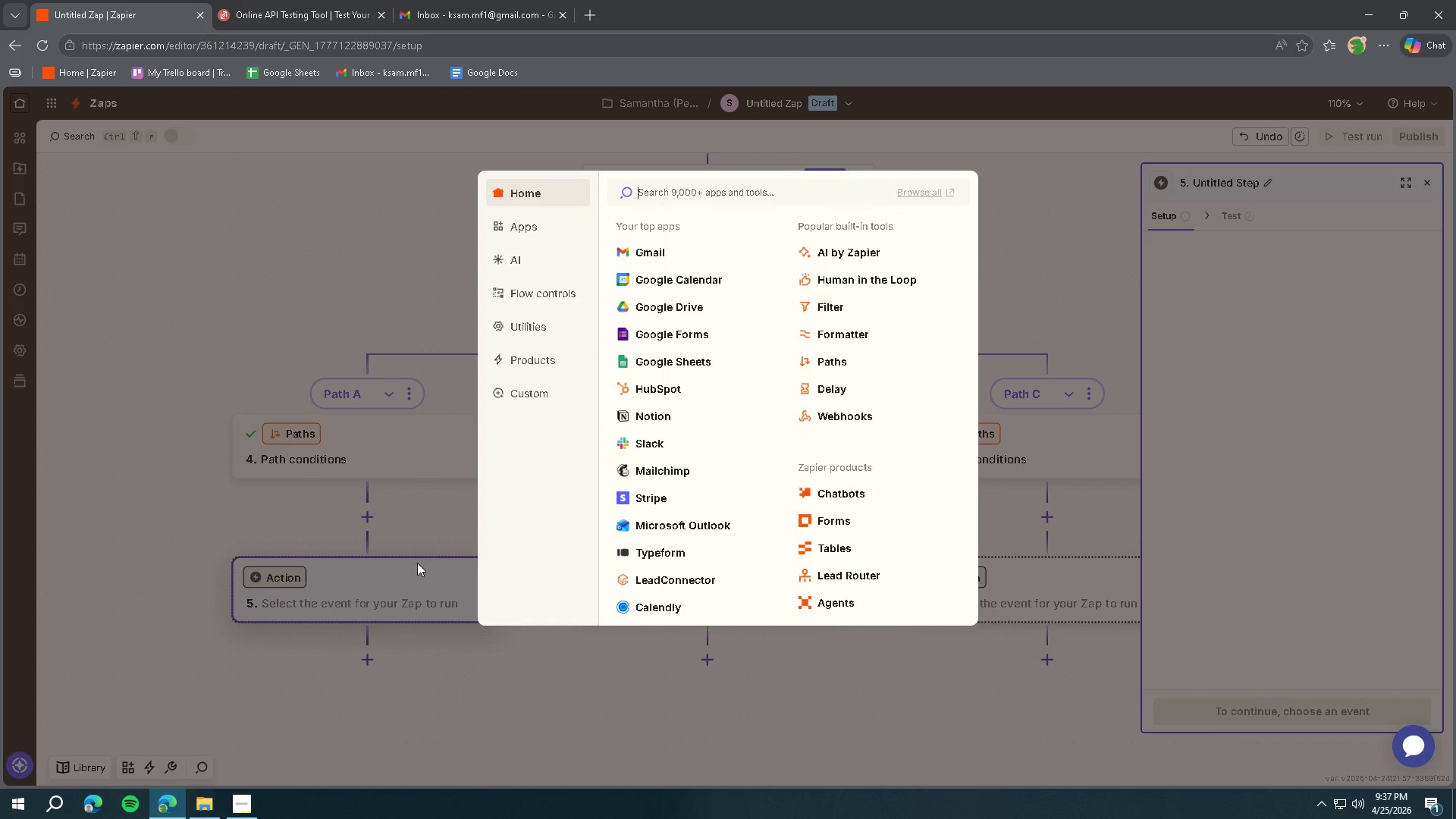 
left_click([645, 243])
 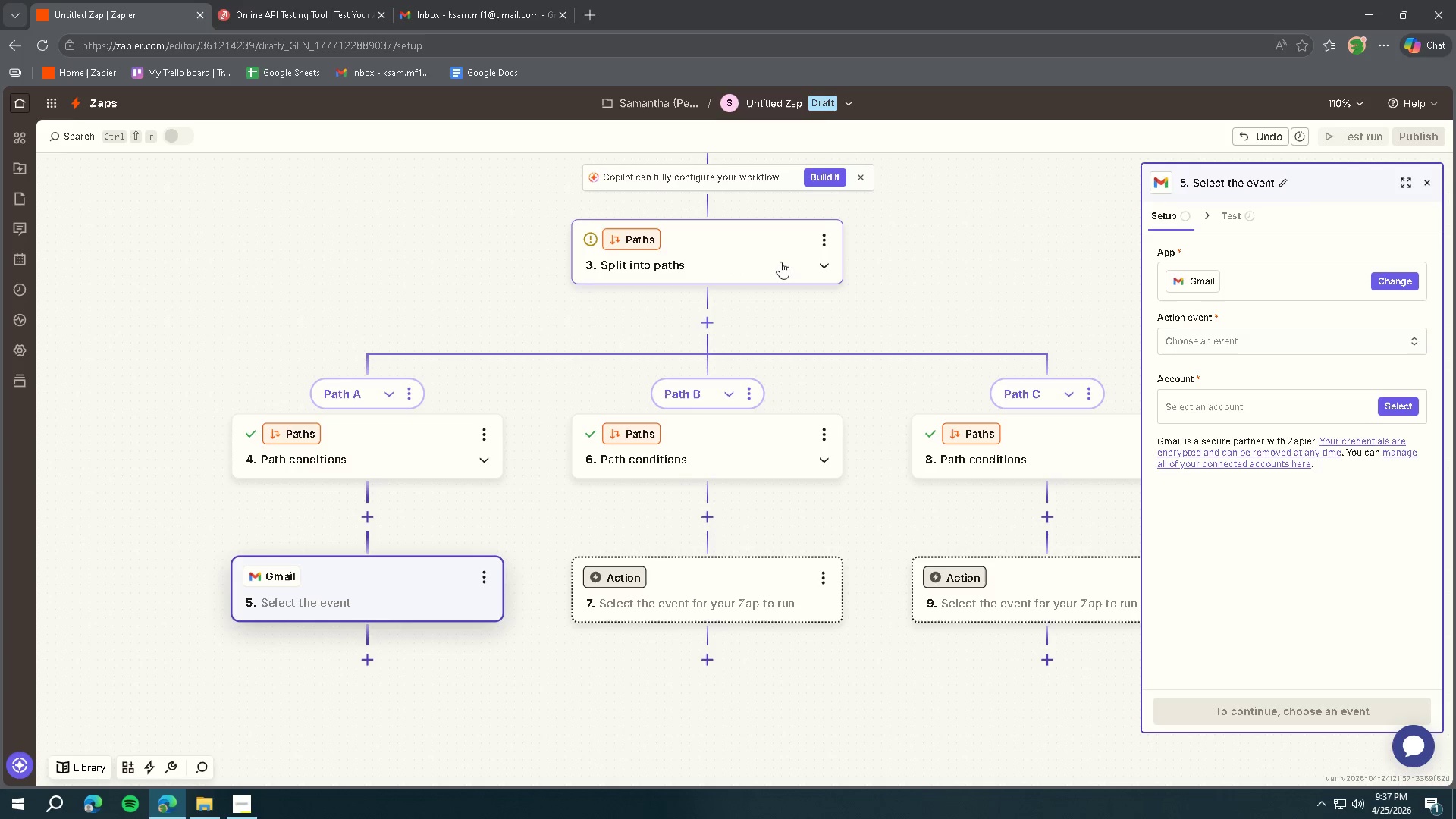 
left_click([1188, 346])
 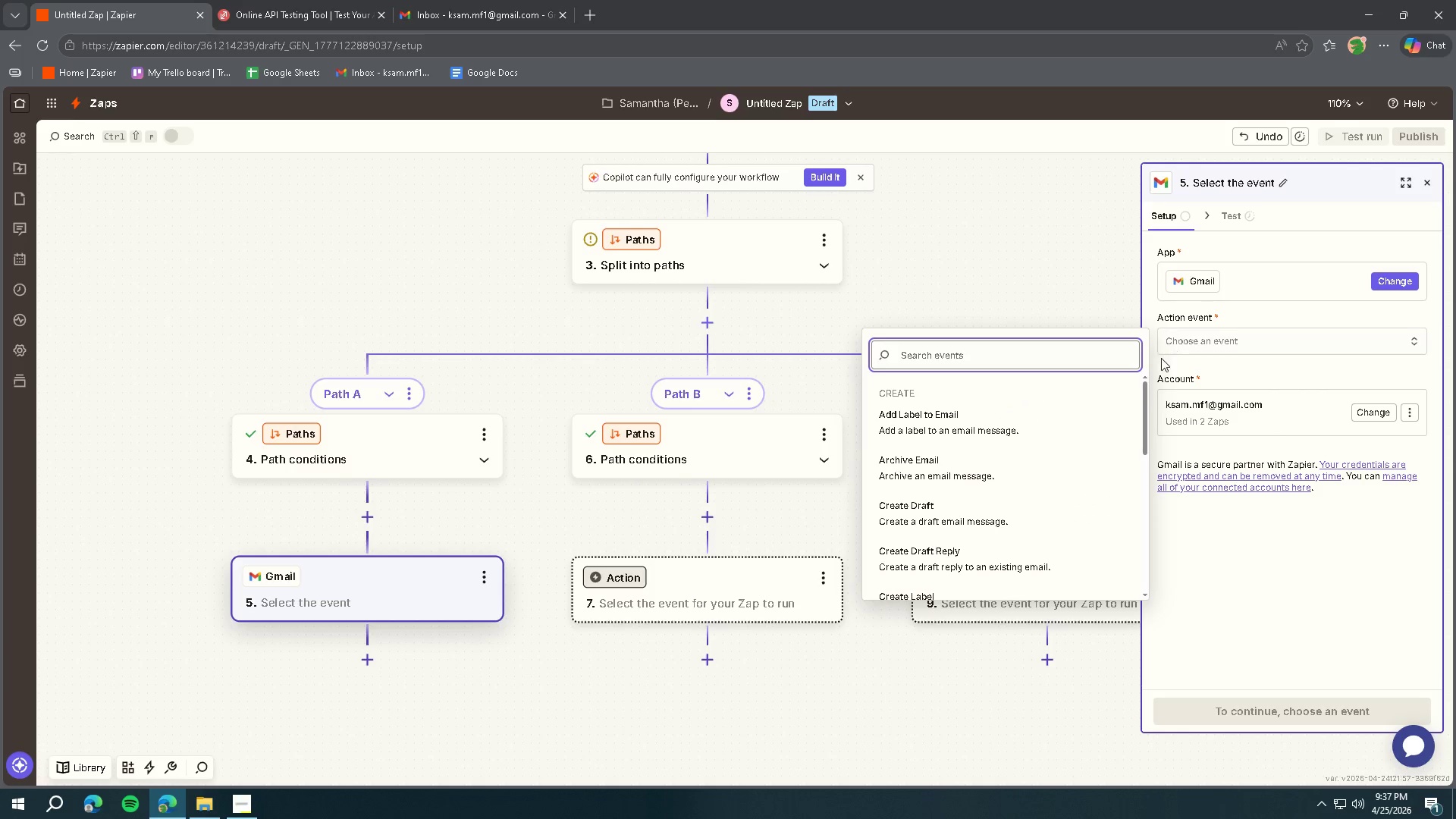 
scroll: coordinate [1036, 484], scroll_direction: down, amount: 7.0
 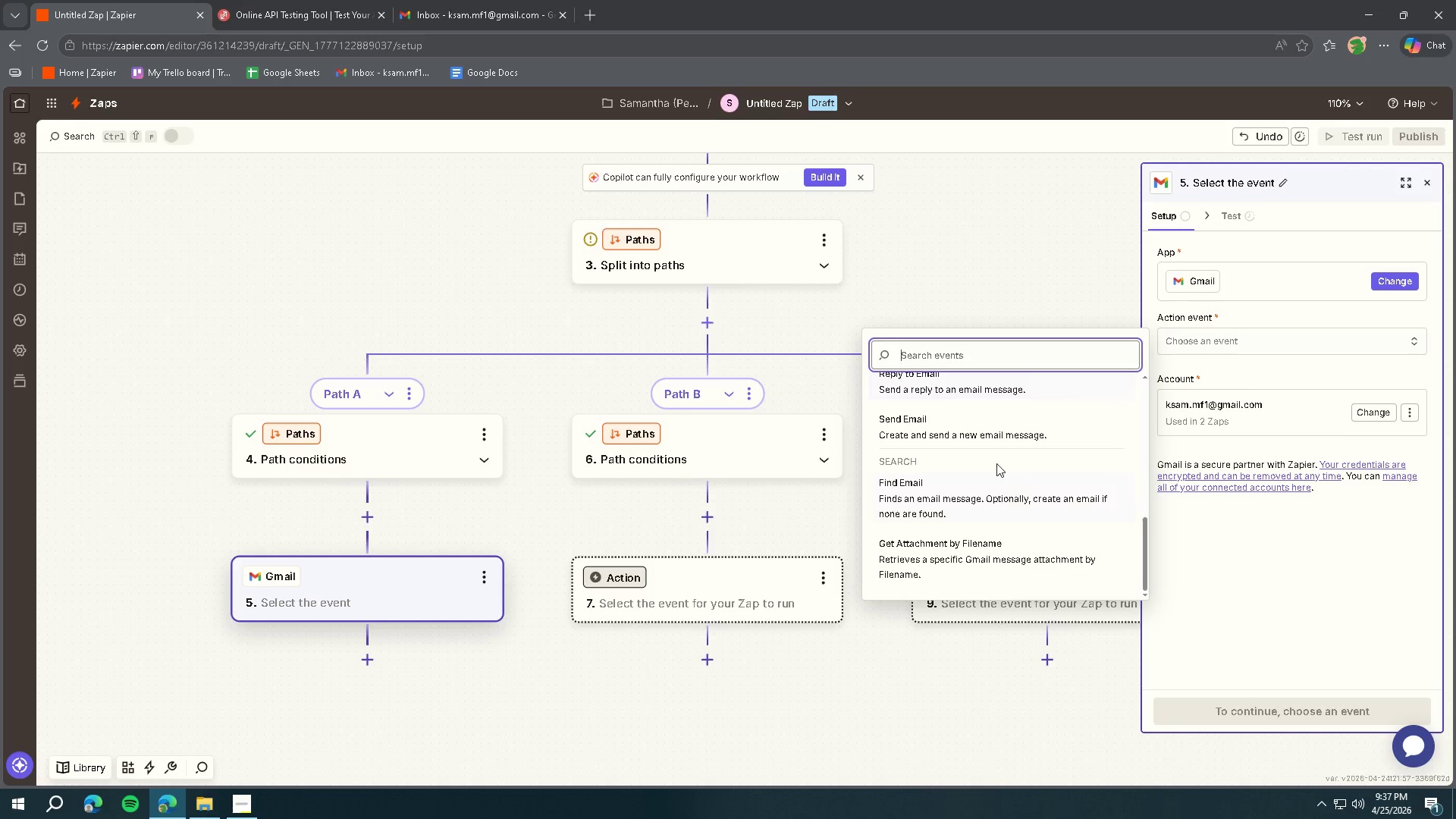 
left_click([976, 431])
 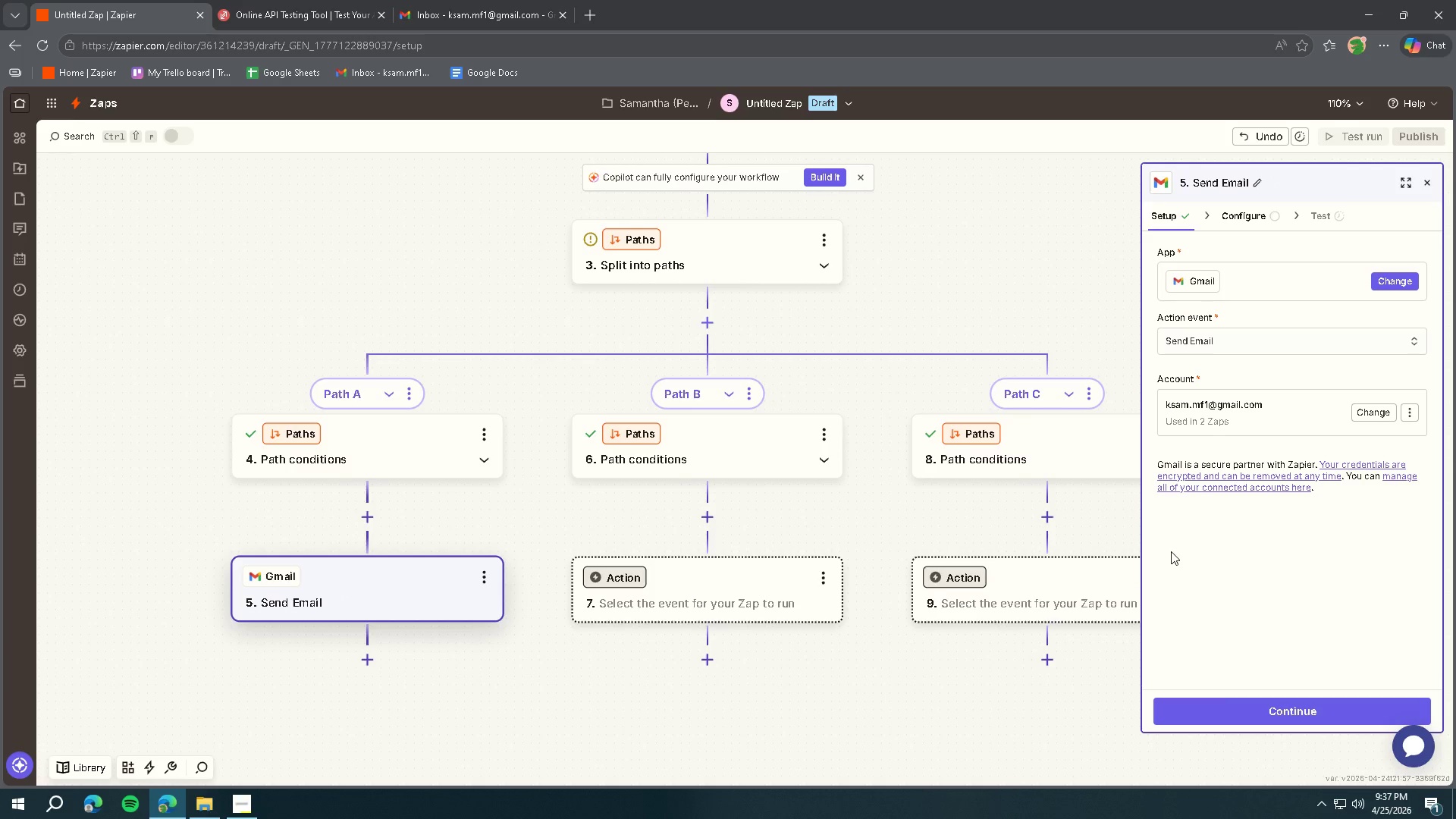 
left_click([1226, 706])
 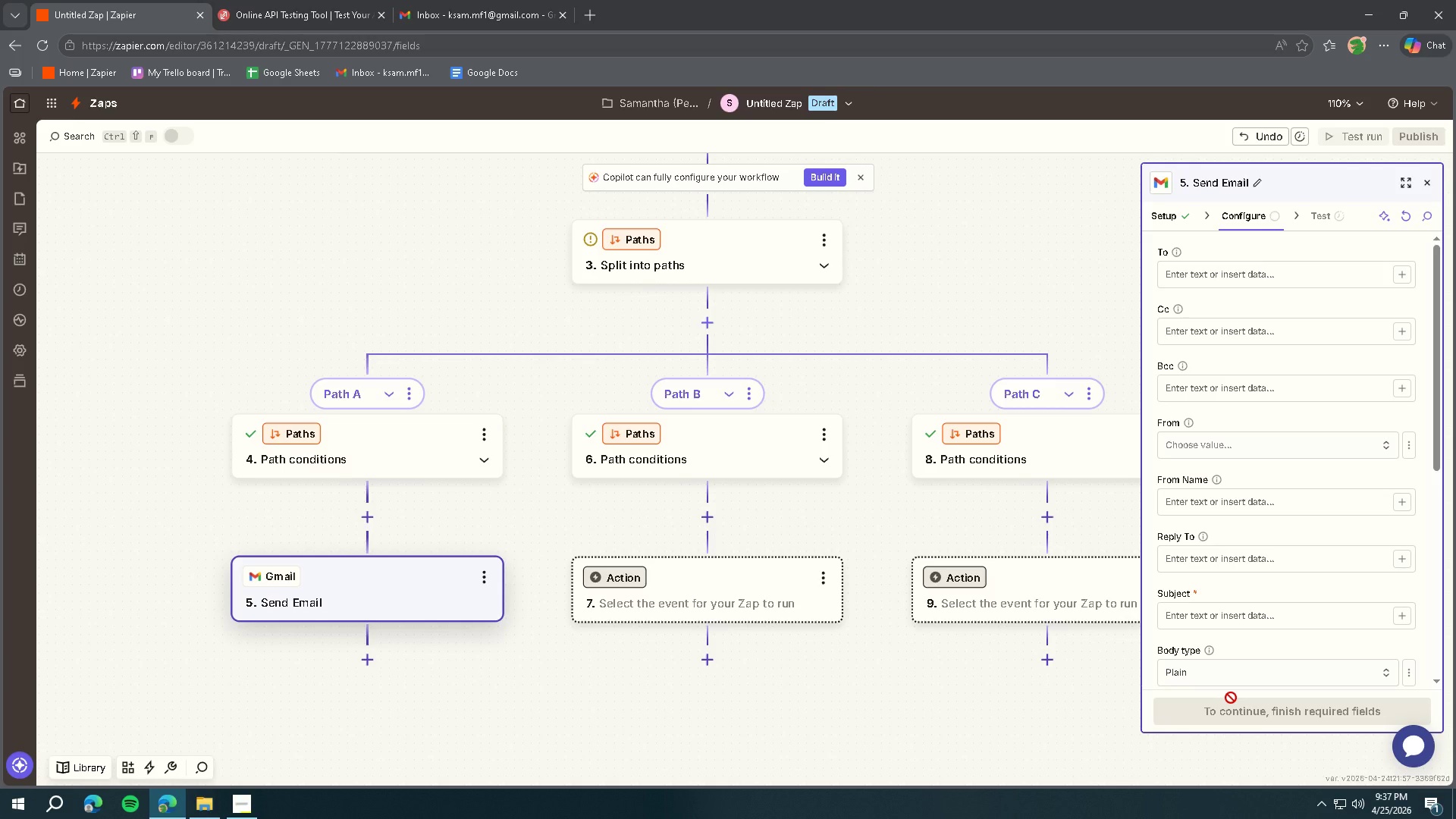 
wait(7.09)
 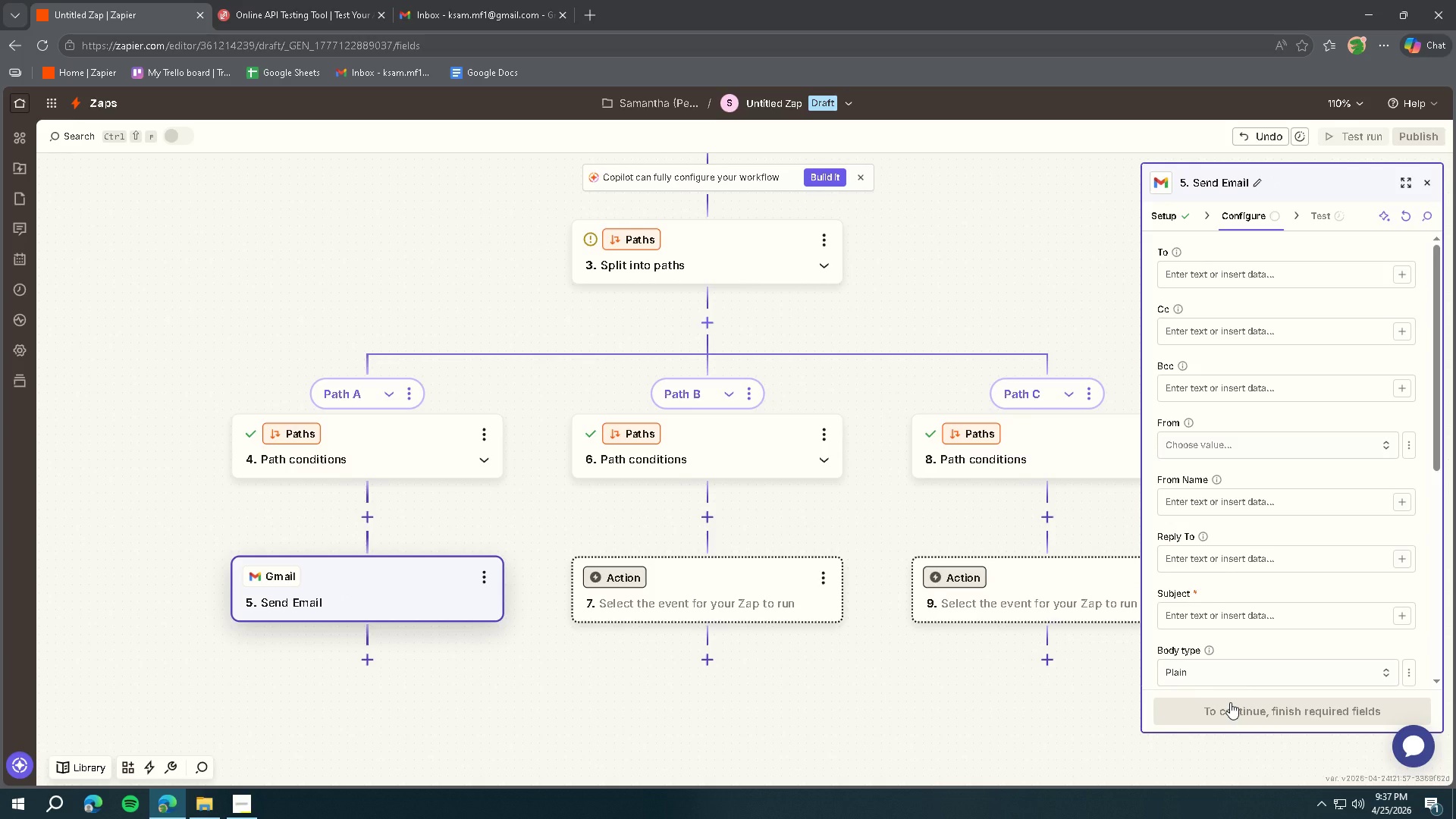 
left_click([1234, 273])
 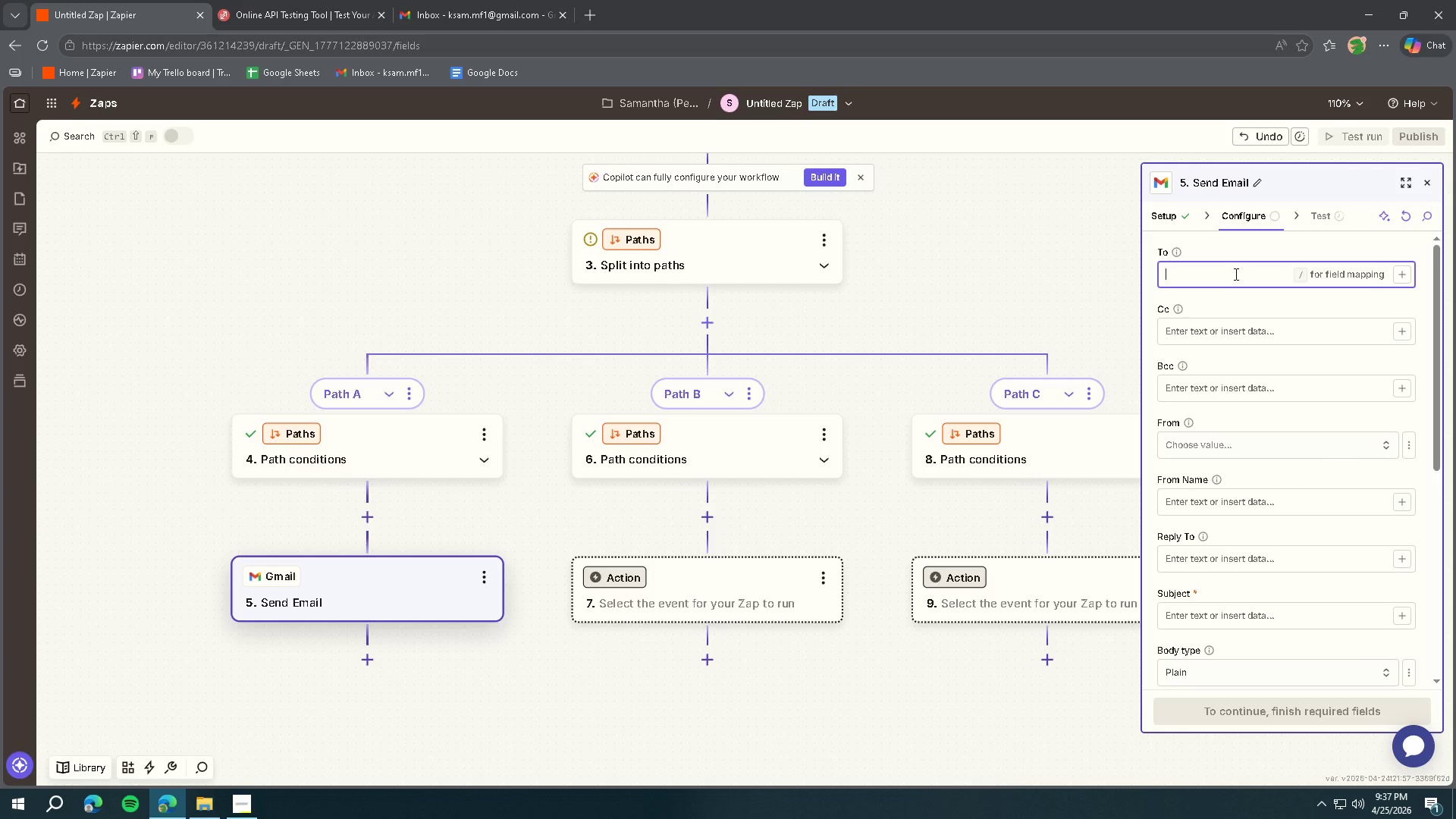 
type(ksam/f)
key(Backspace)
key(Backspace)
 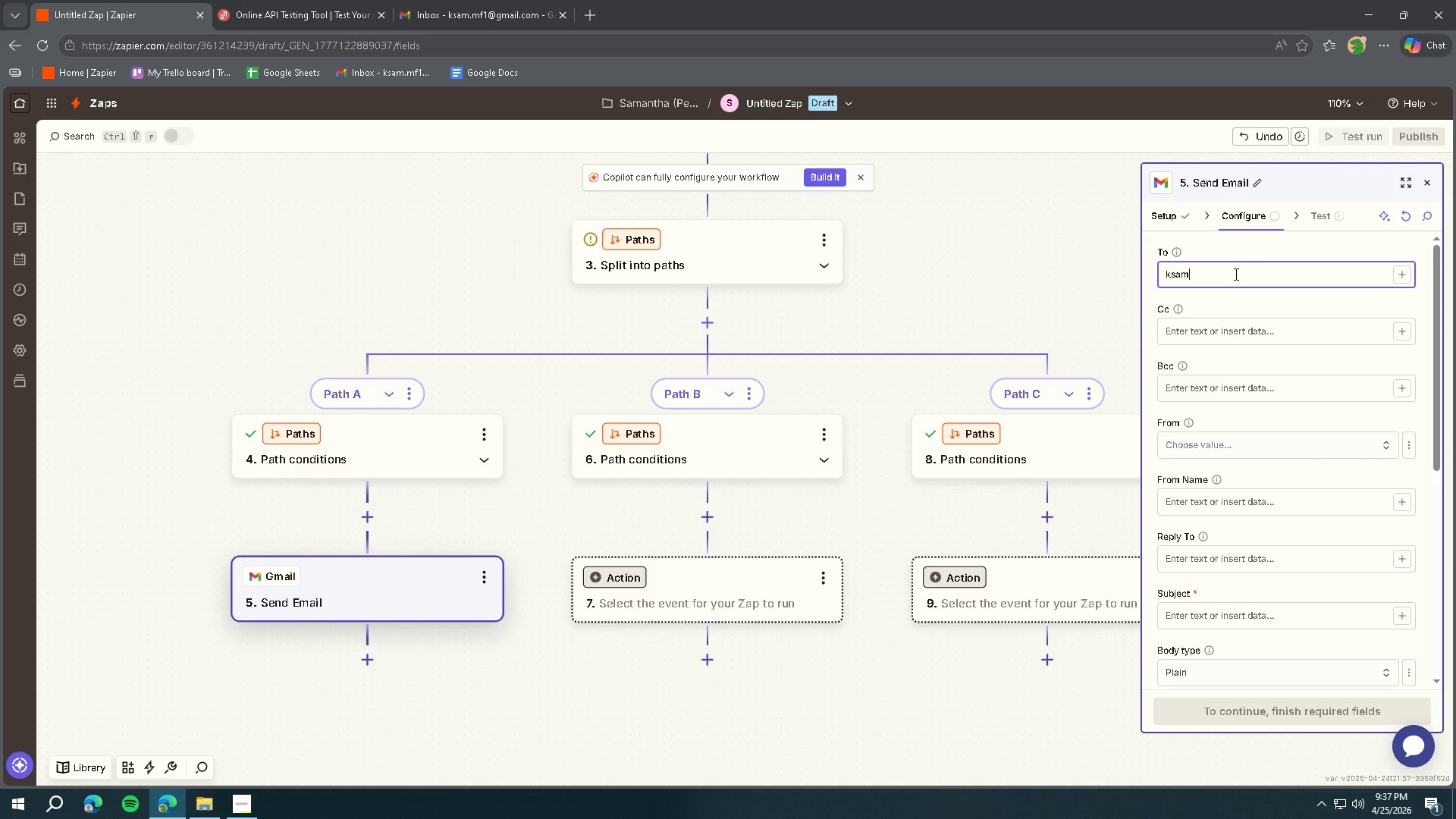 
key(Control+ControlLeft)
 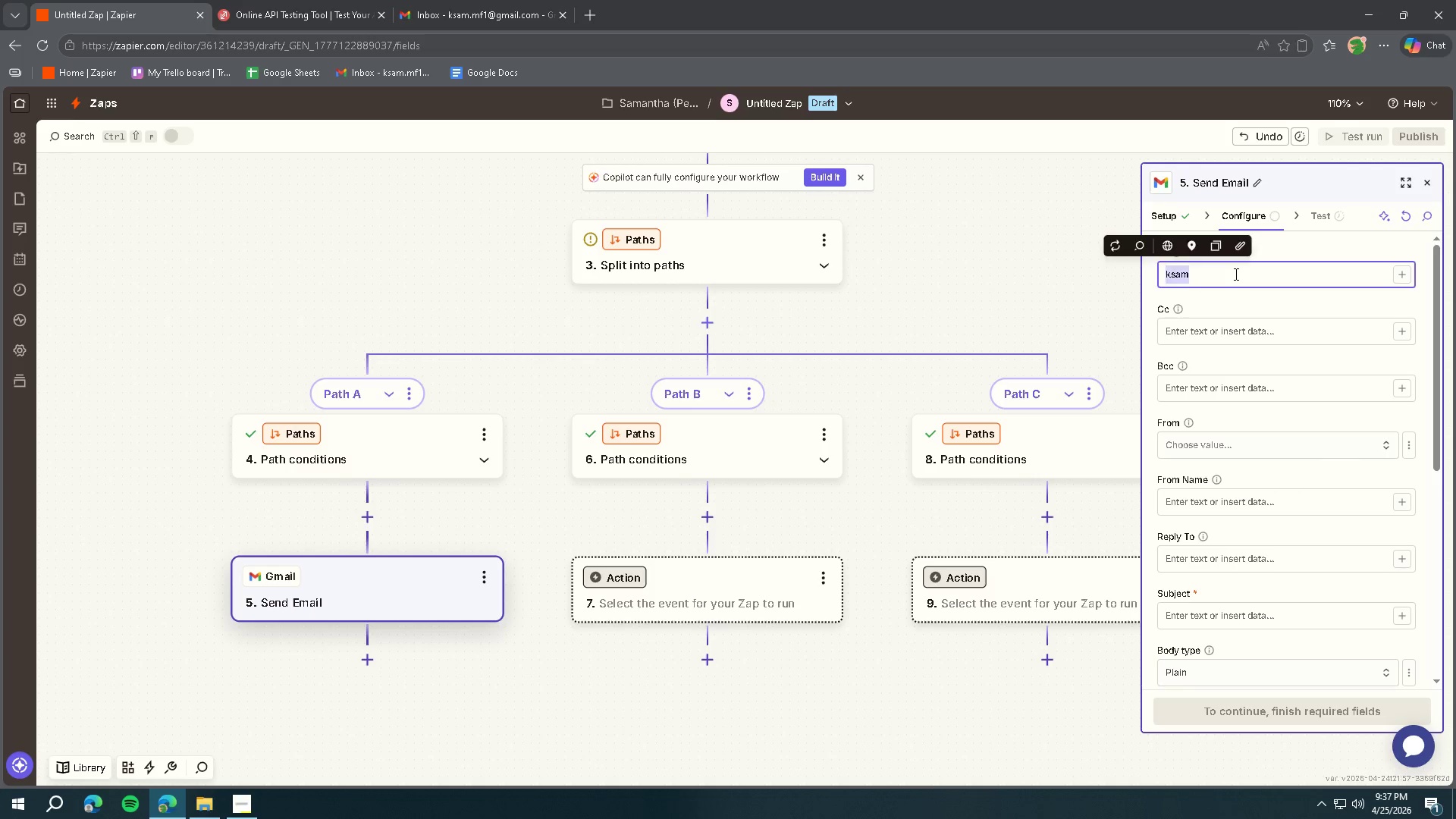 
key(Control+A)
 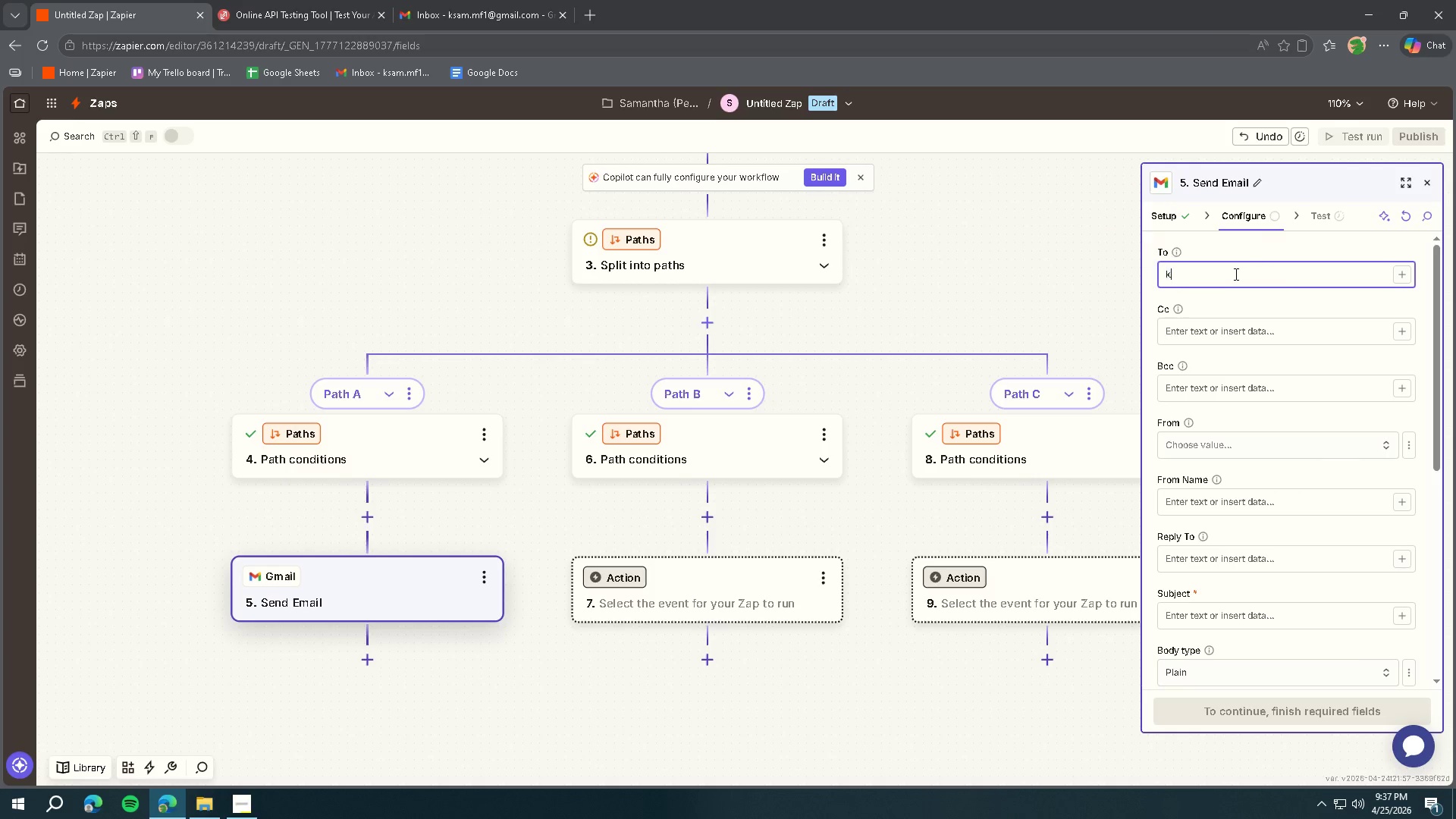 
type(ksam.mf1@gmail.com)
 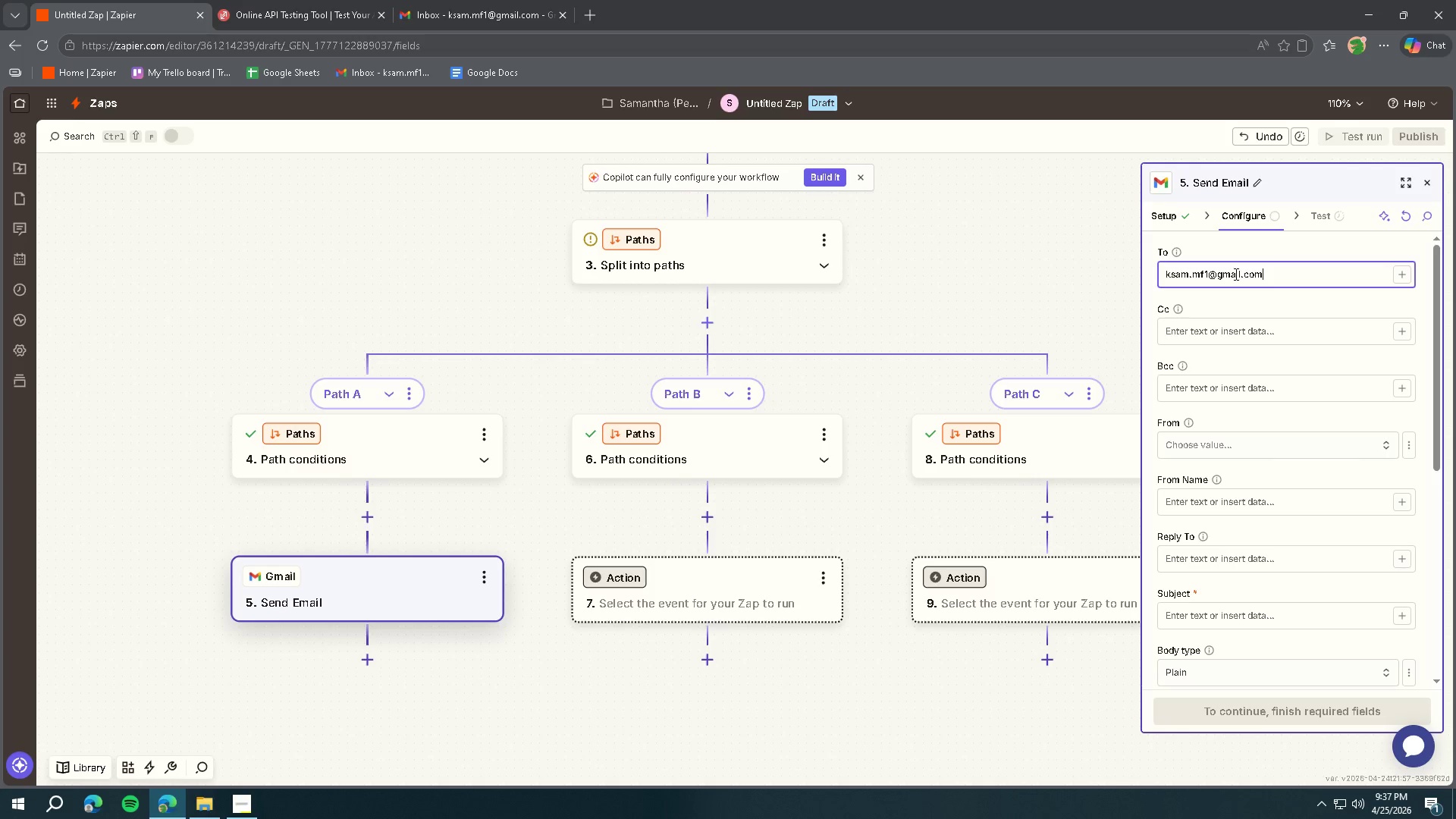 
left_click([1202, 465])
 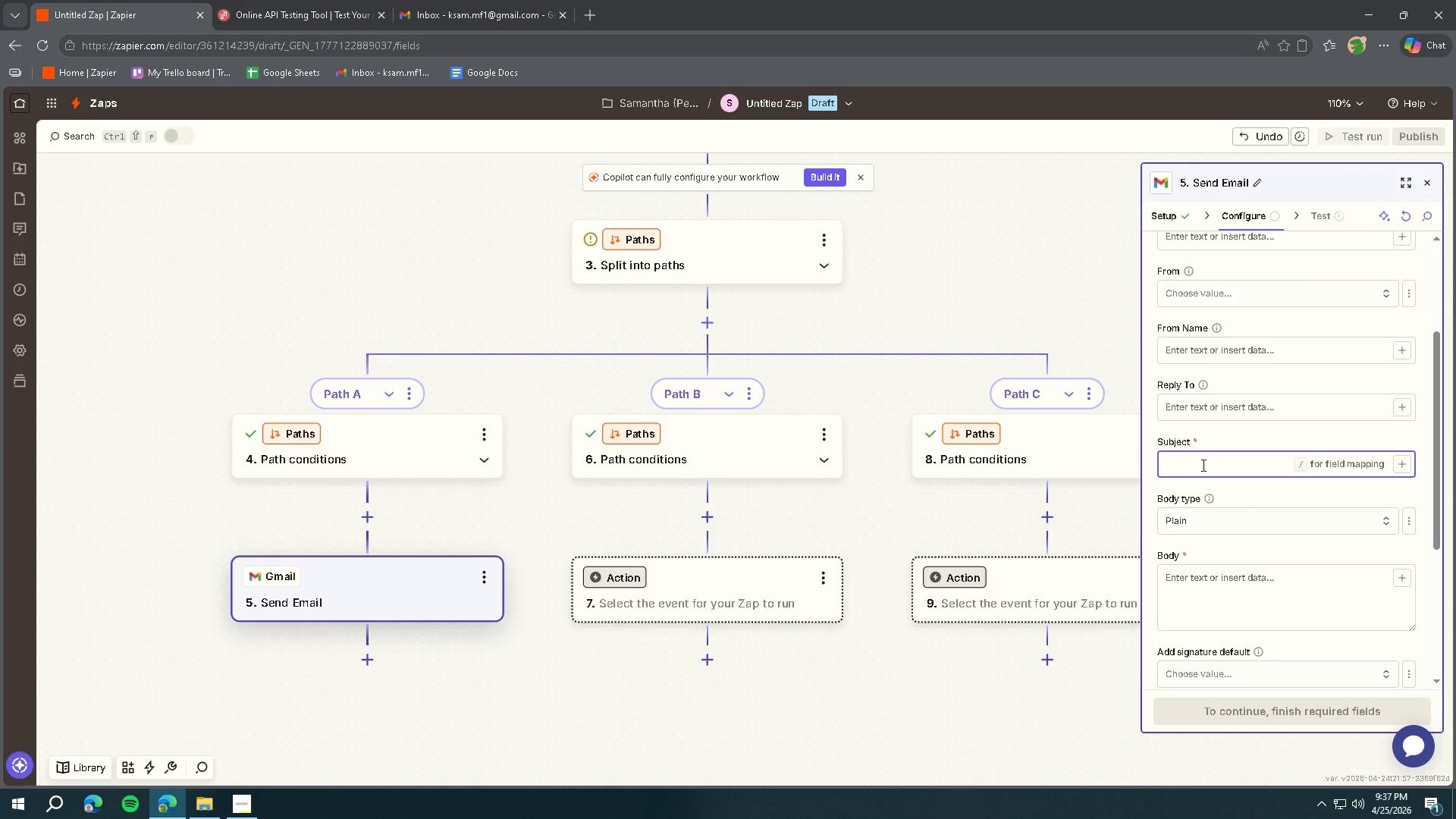 
scroll: coordinate [1215, 345], scroll_direction: down, amount: 2.0
 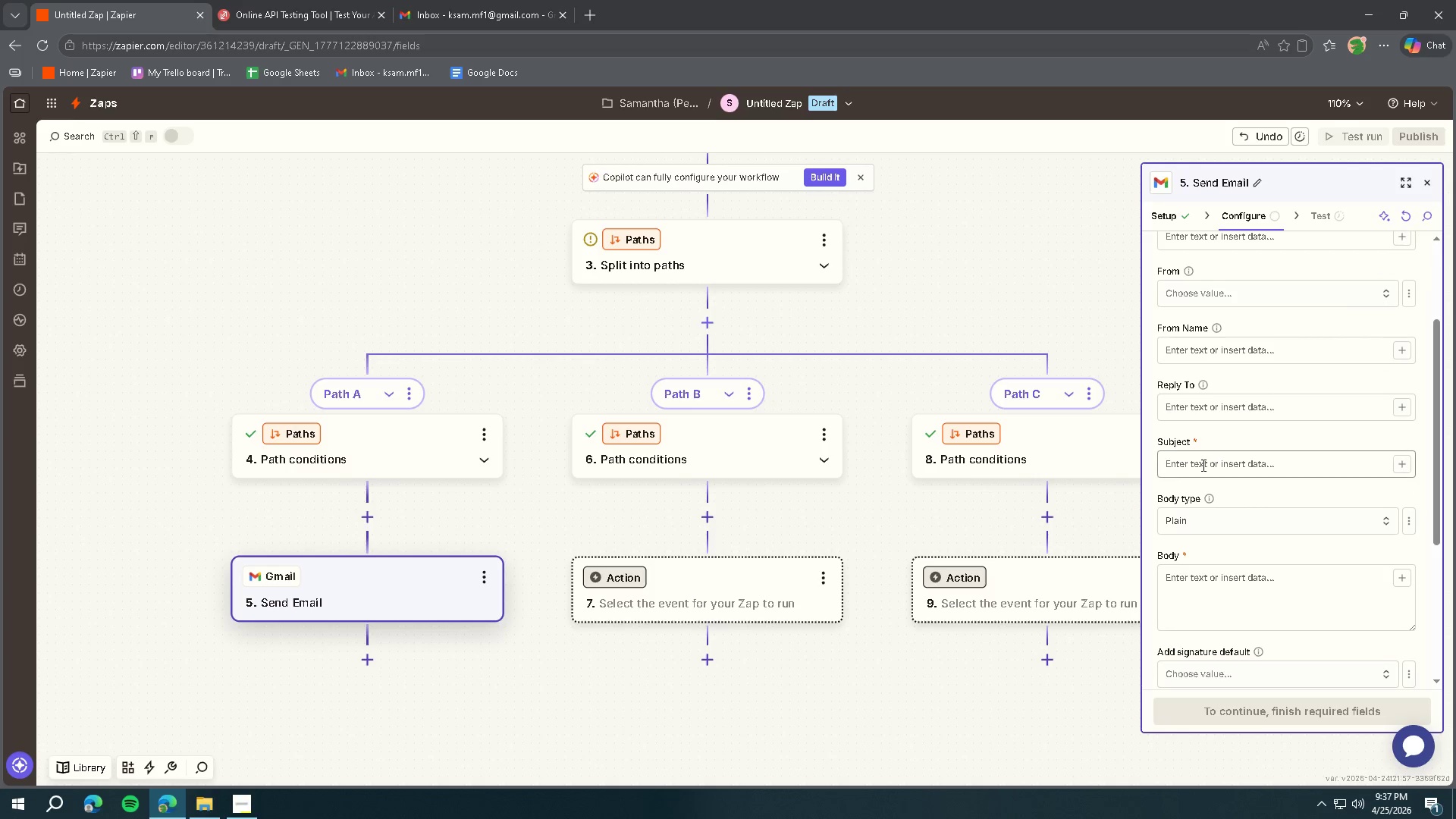 
type(Refund Request Received)
 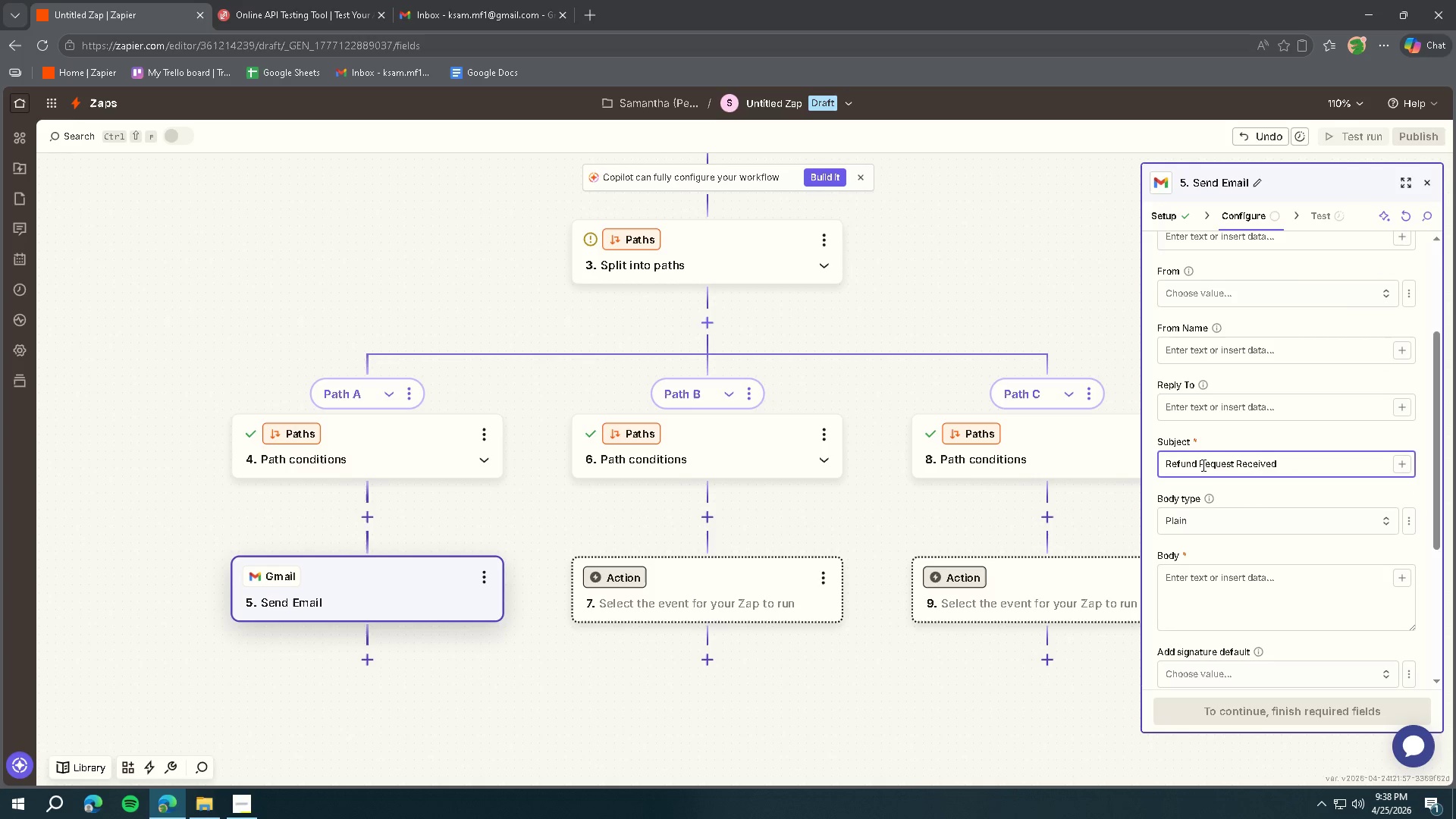 
scroll: coordinate [1199, 466], scroll_direction: down, amount: 1.0
 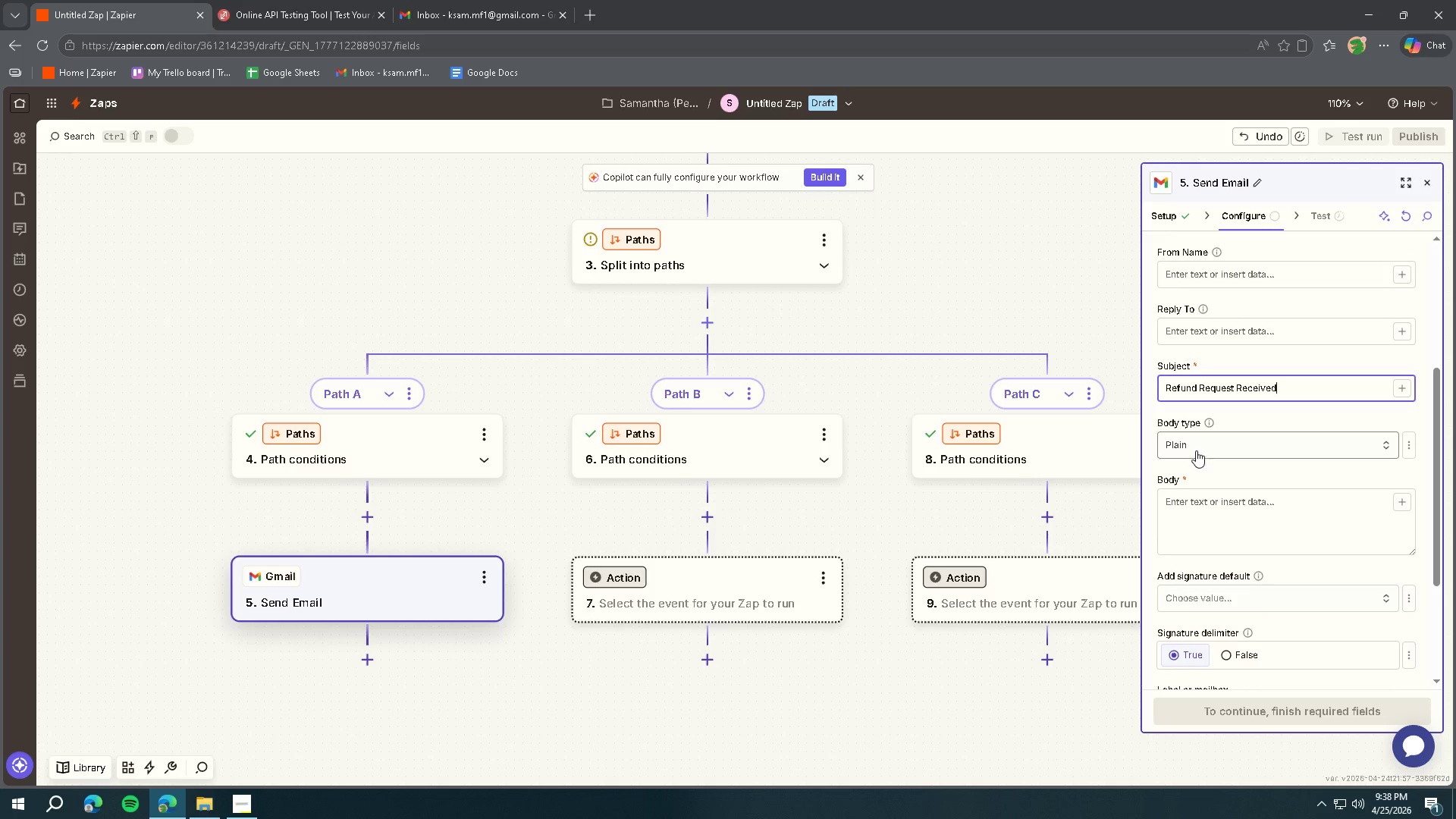 
left_click([1199, 503])
 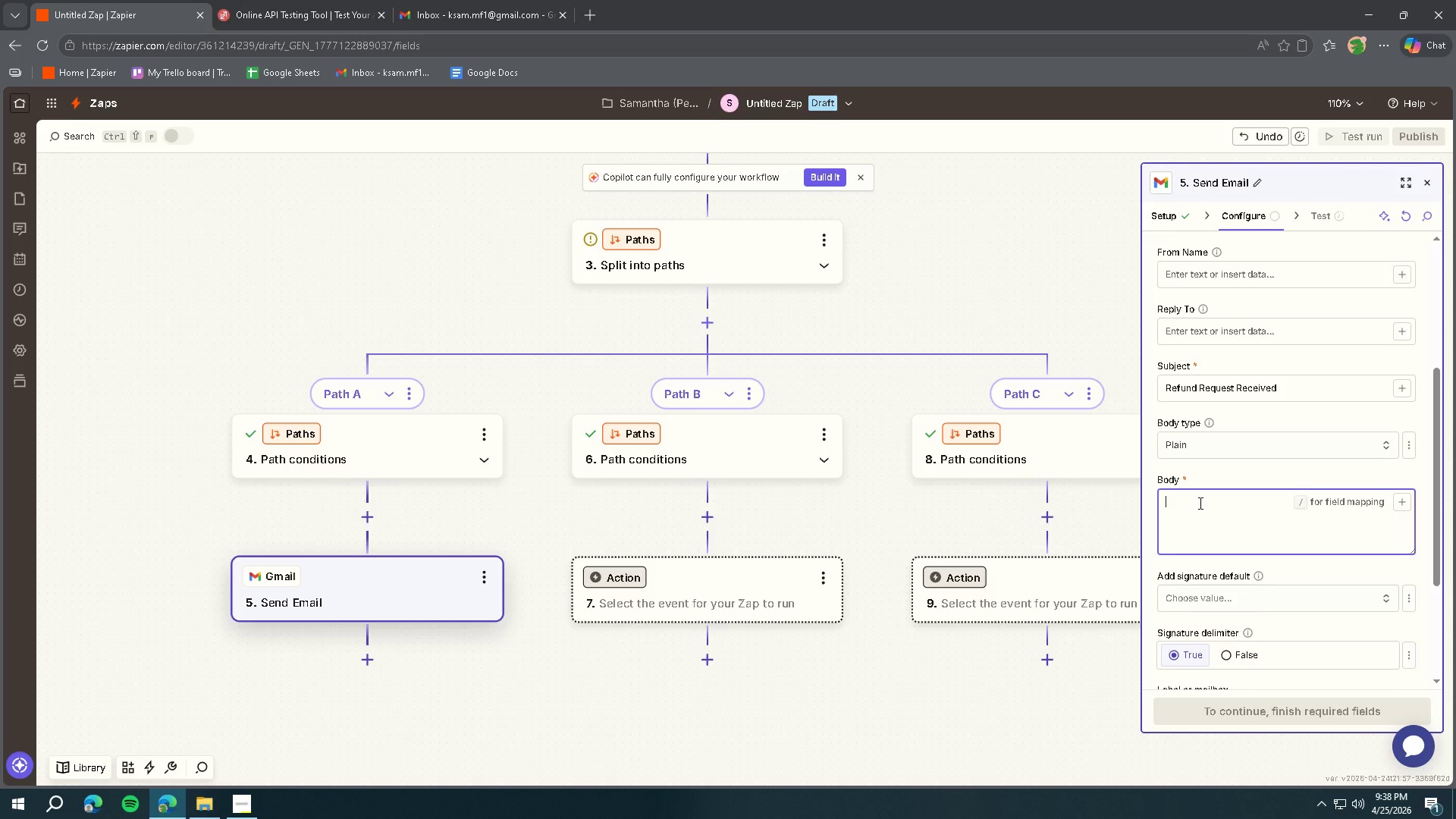 
type(Dear)
 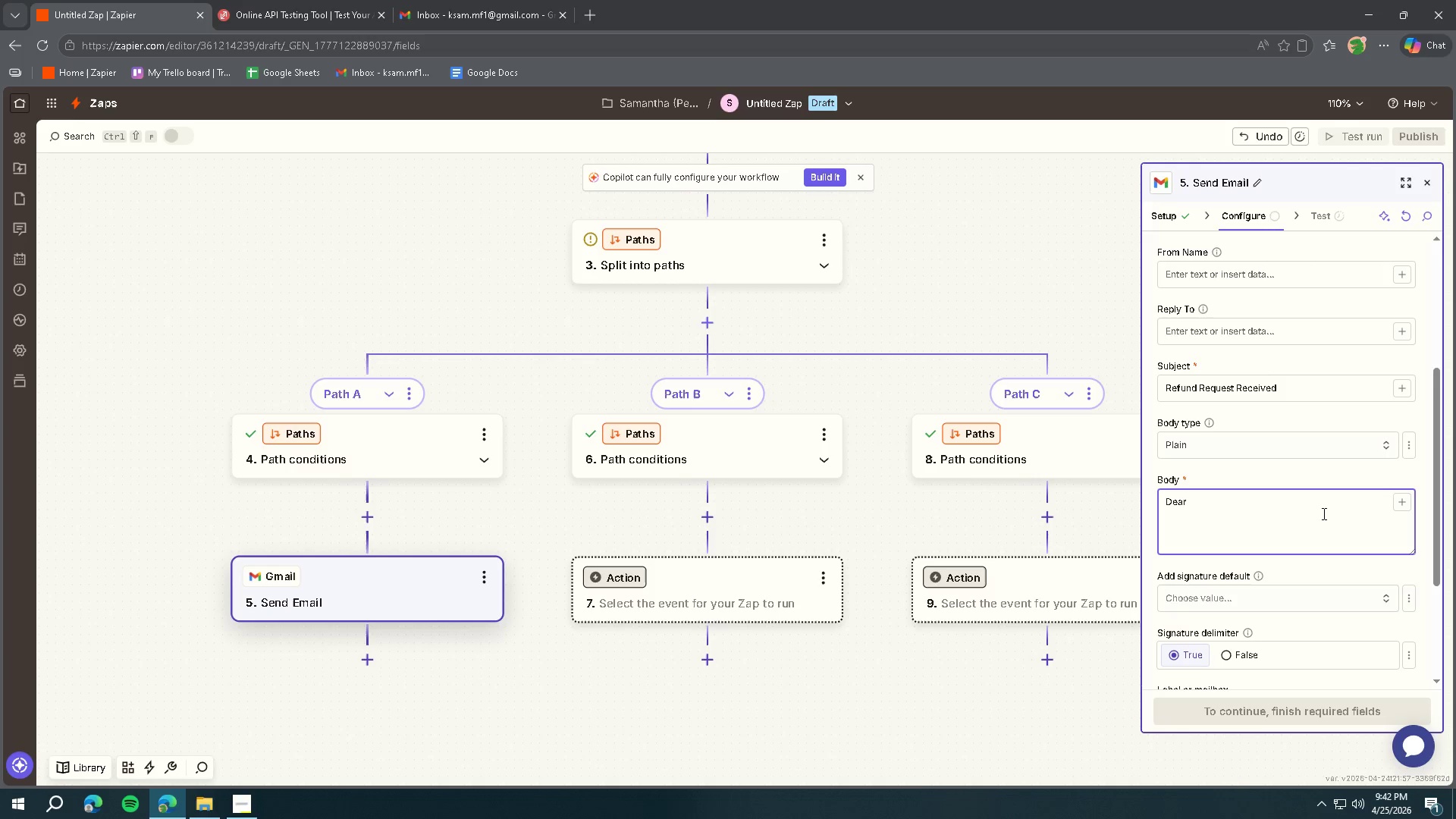 
wait(244.41)
 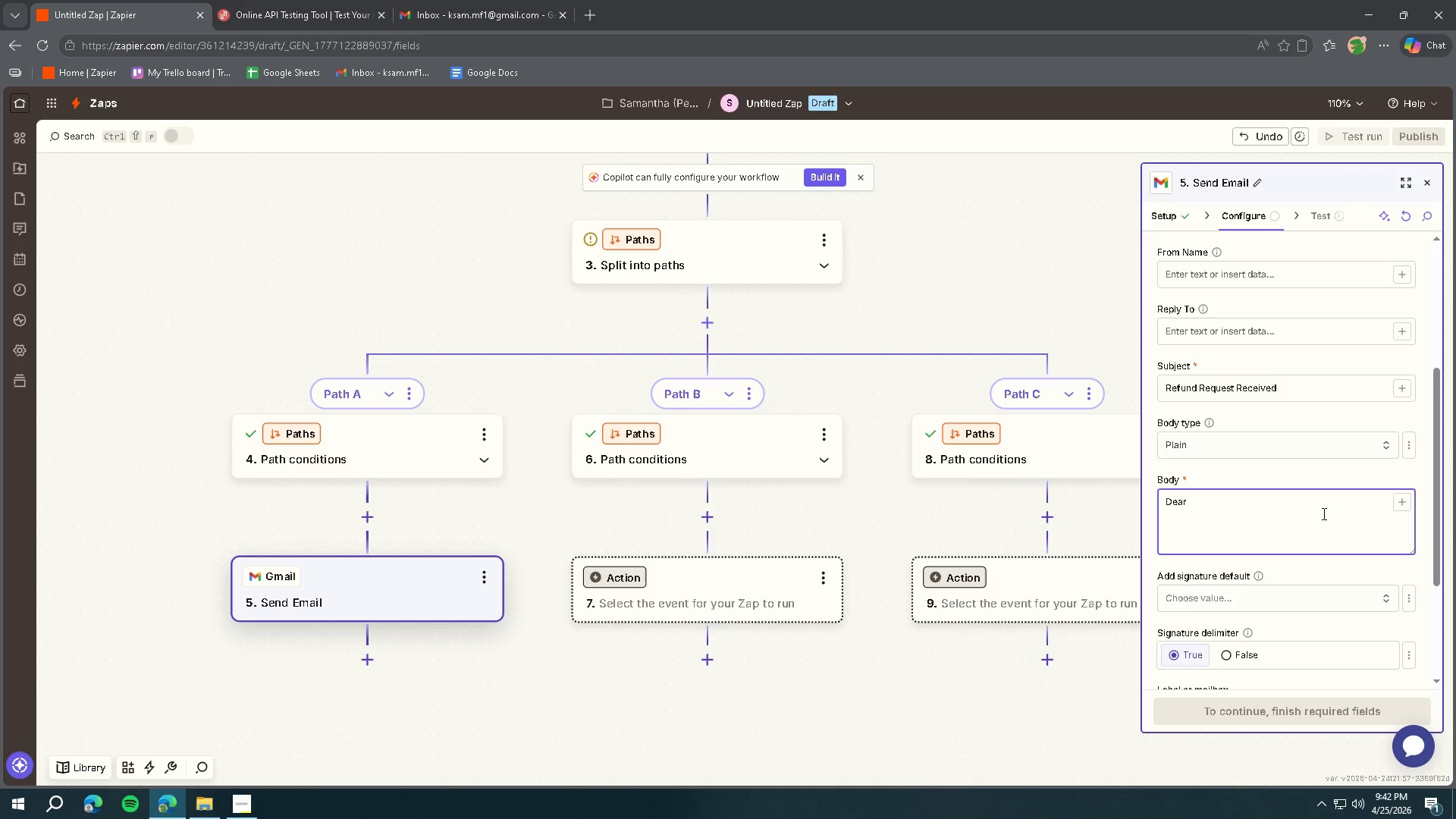 
key(Space)
 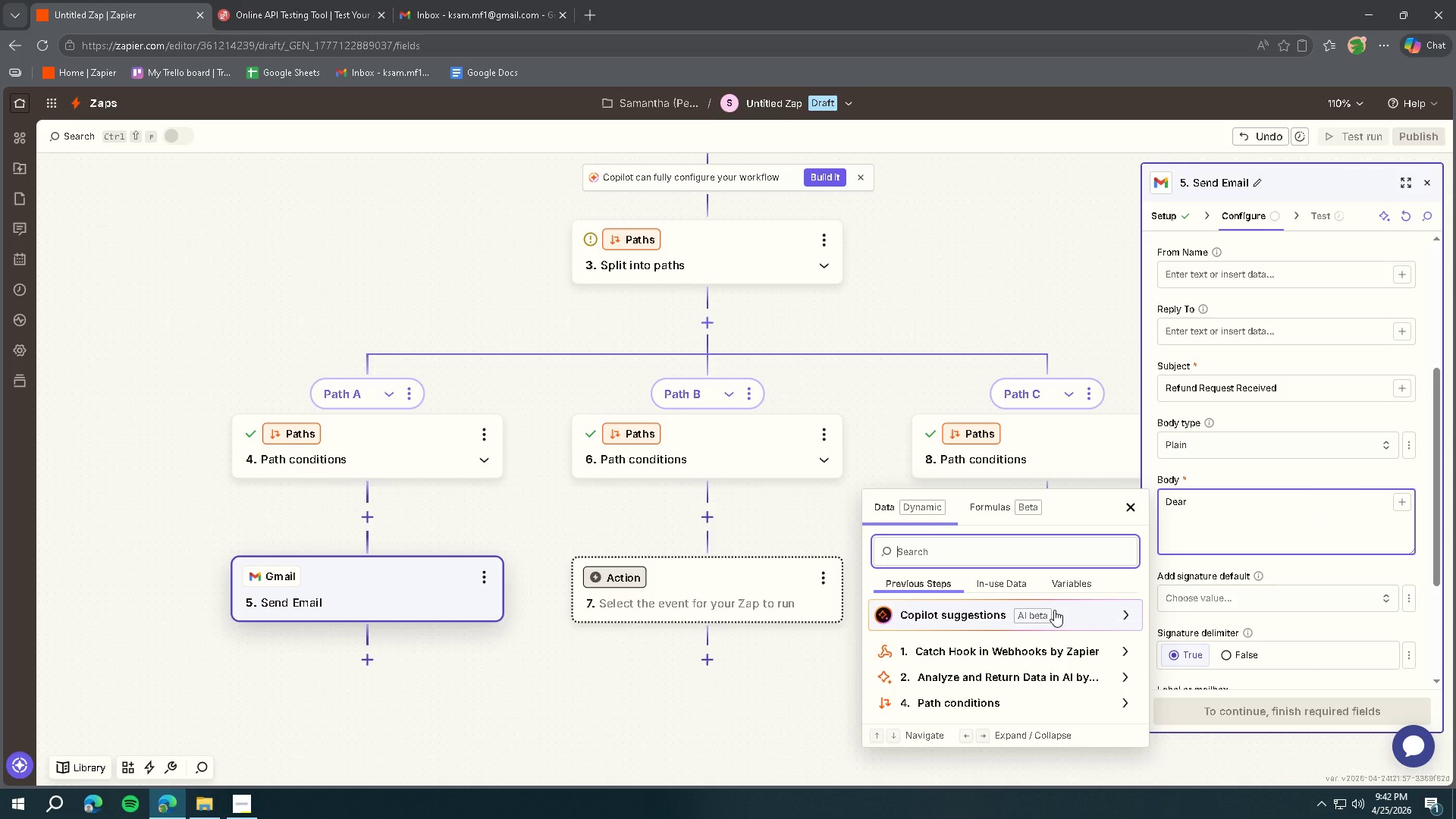 
left_click([1056, 650])
 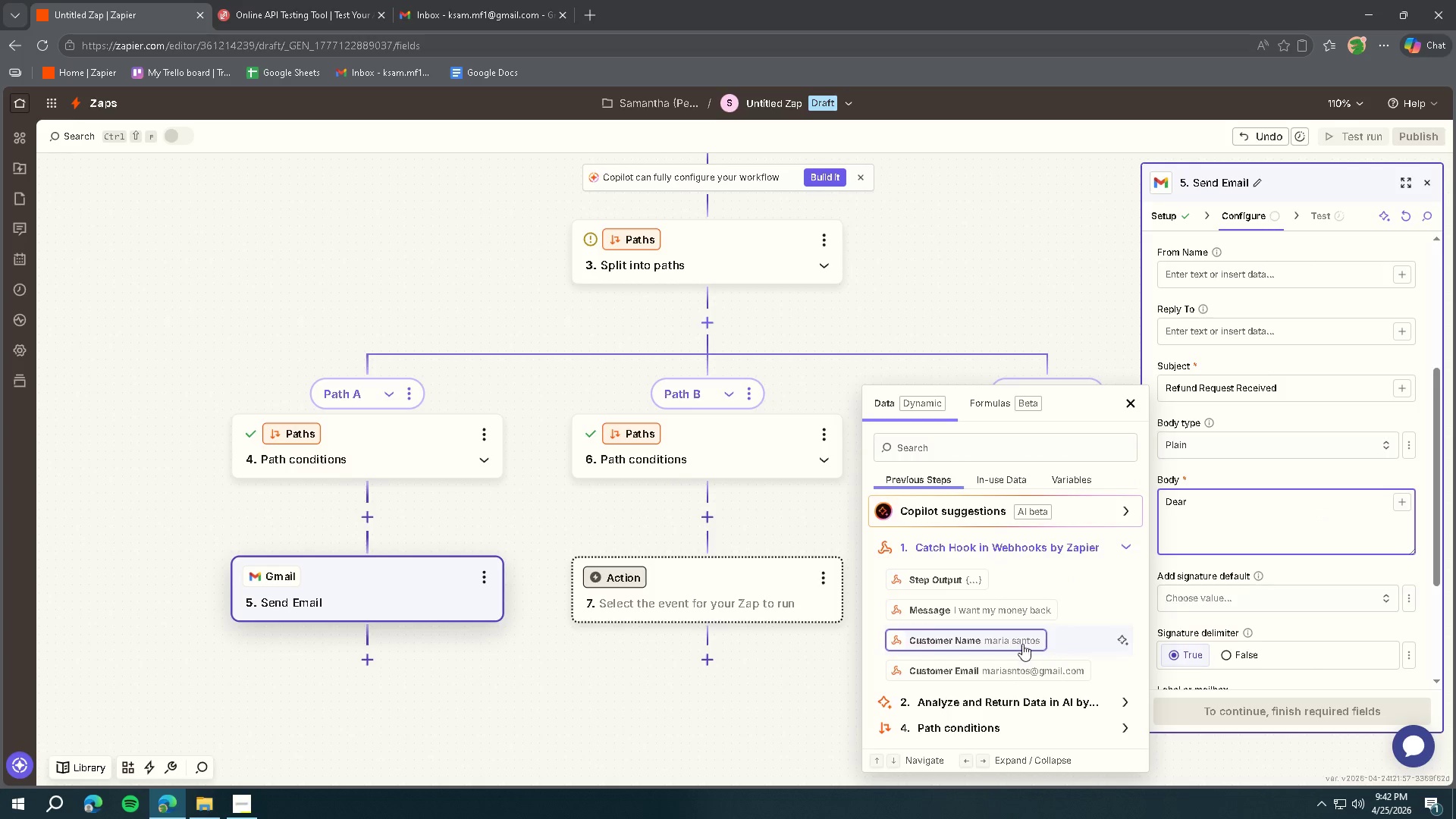 
left_click([1007, 642])
 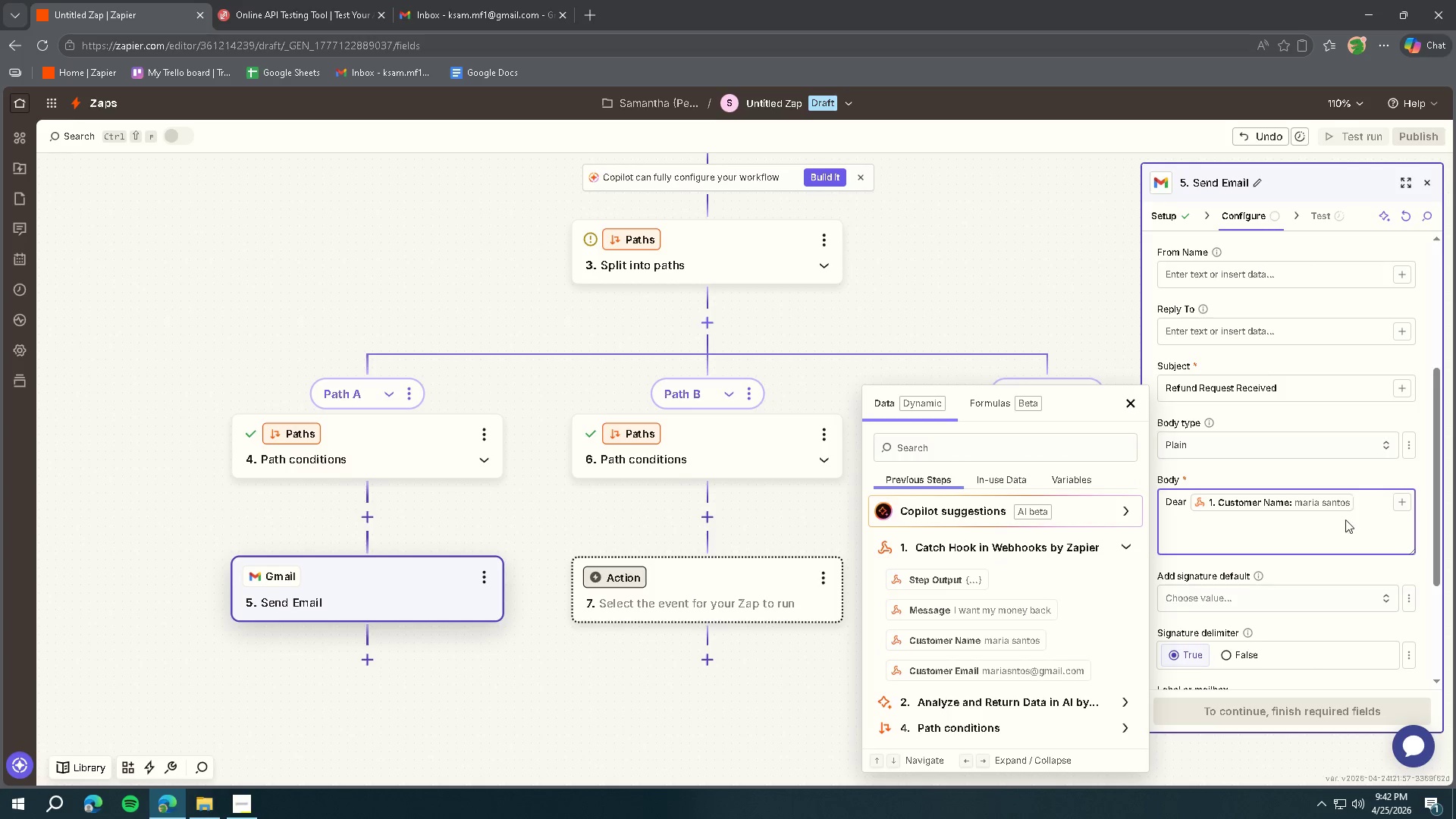 
left_click([1370, 507])
 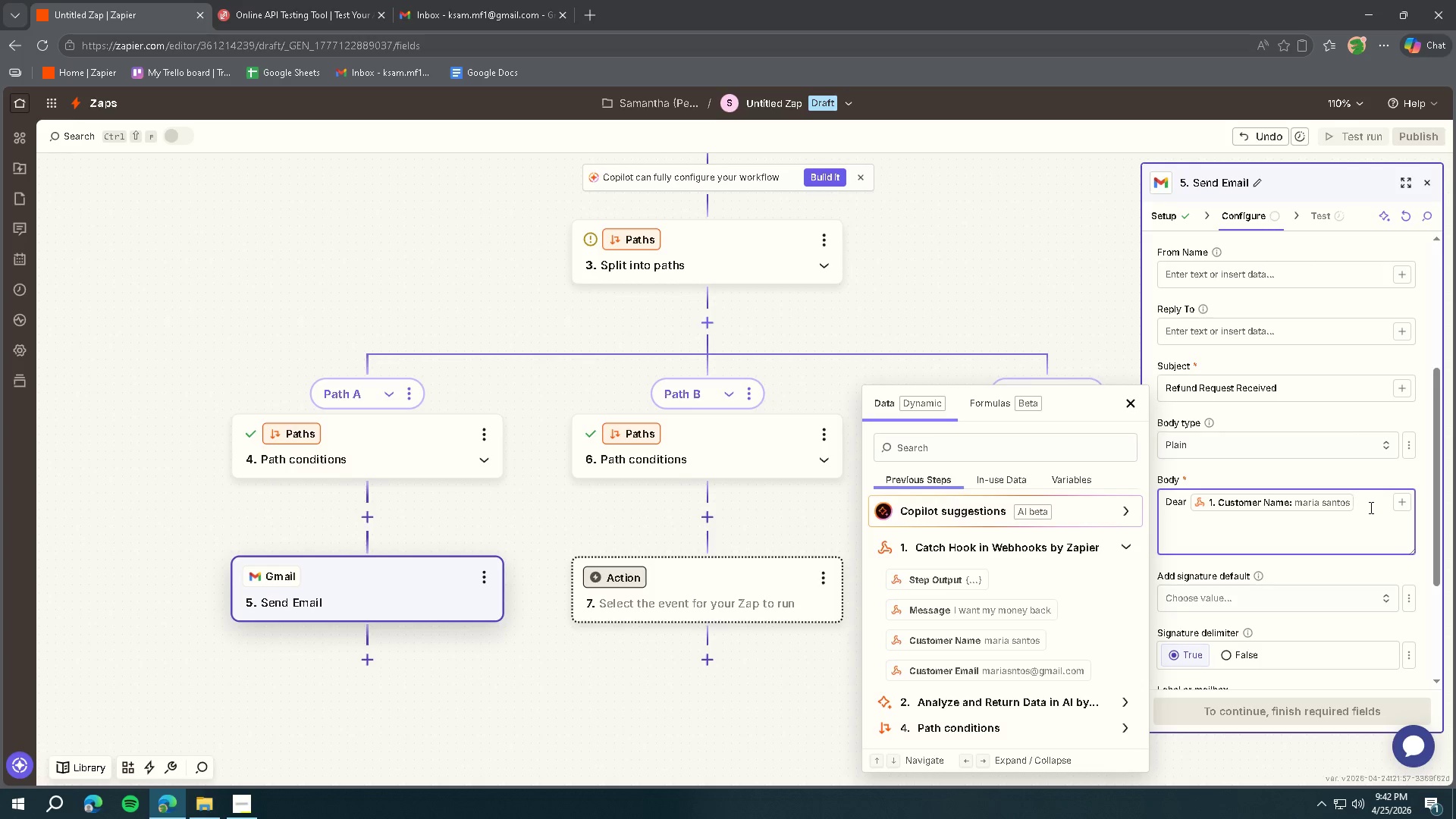 
wait(7.98)
 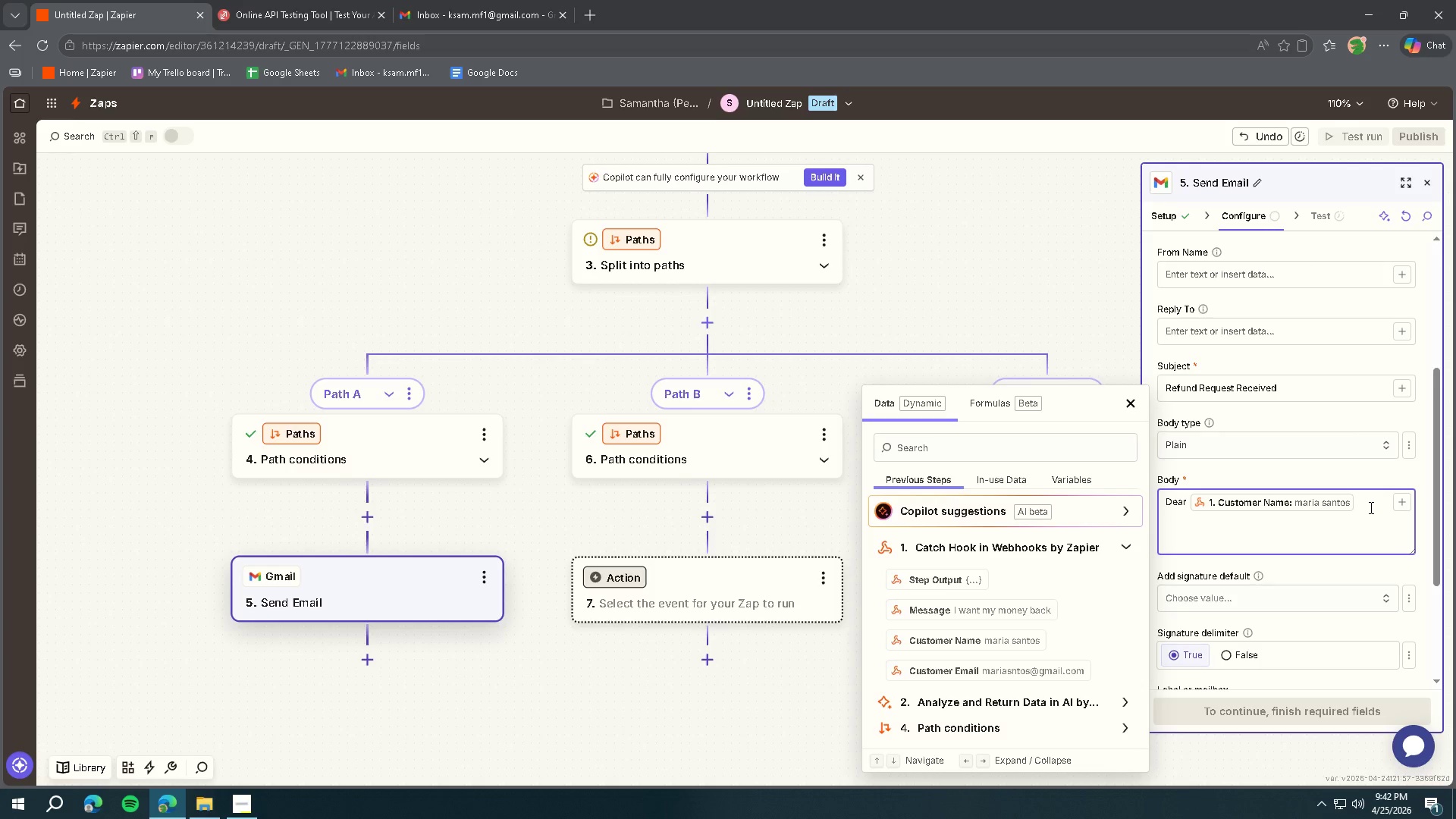 
key(Comma)
 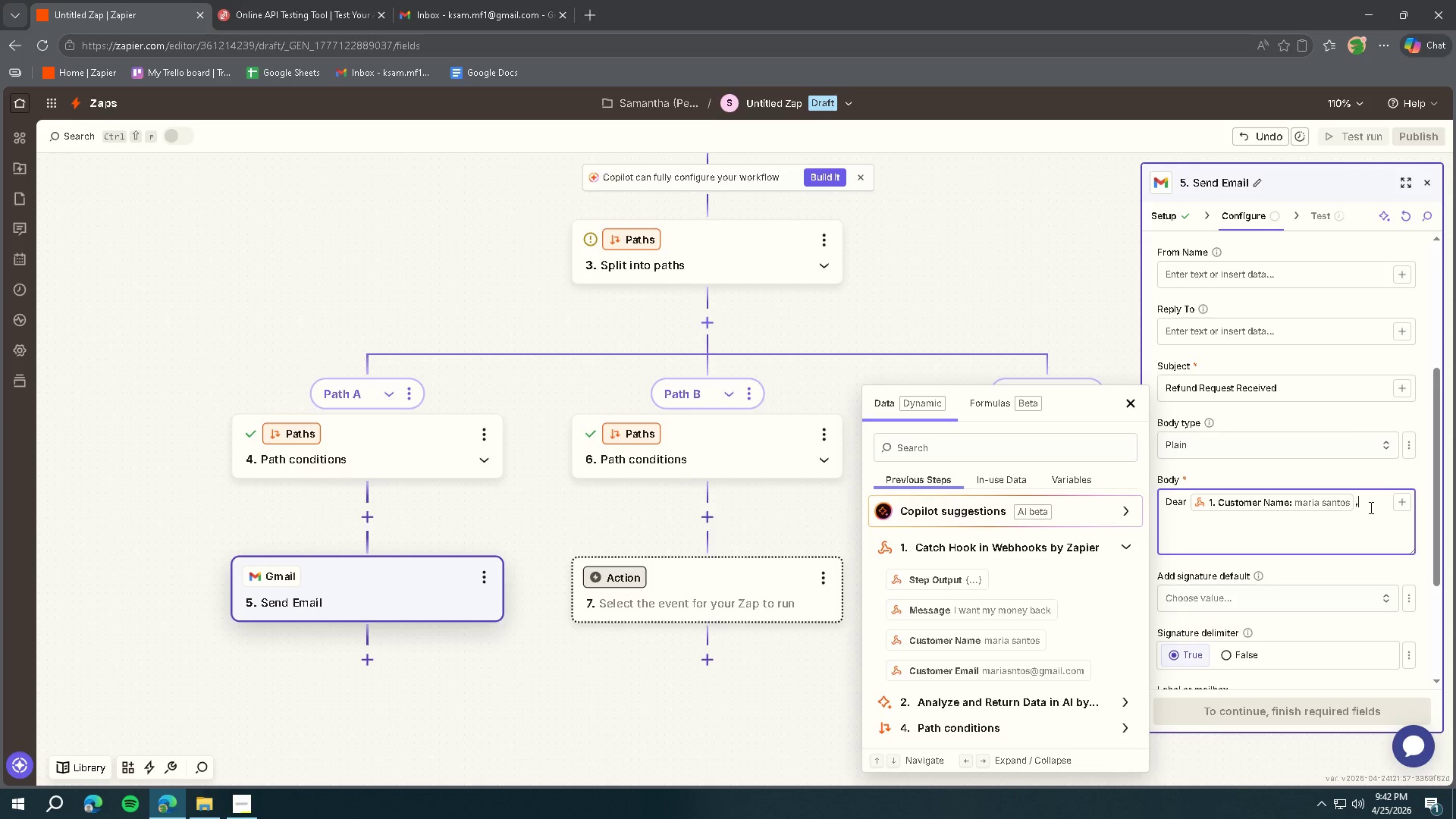 
key(Enter)
 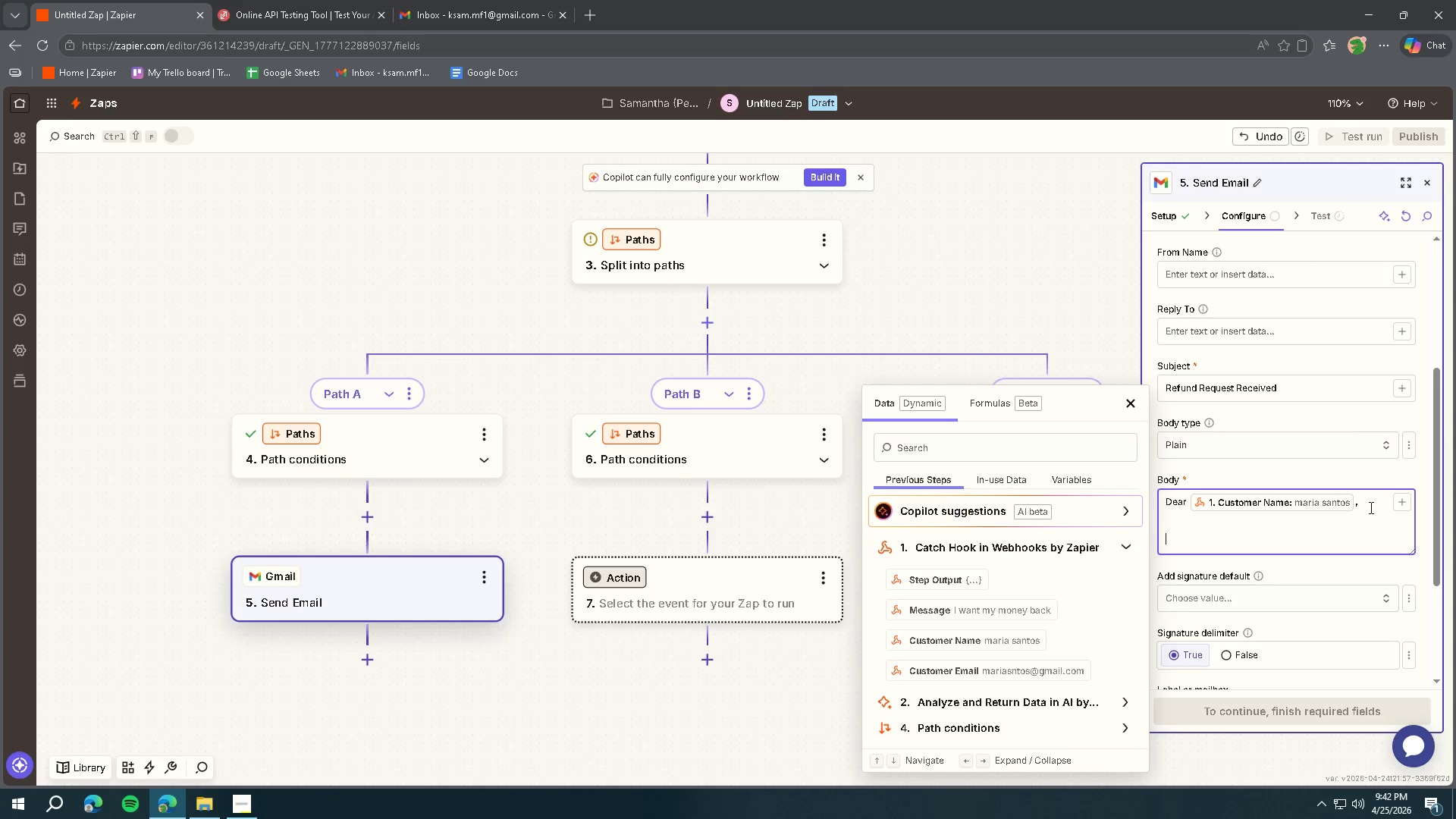 
key(Enter)
 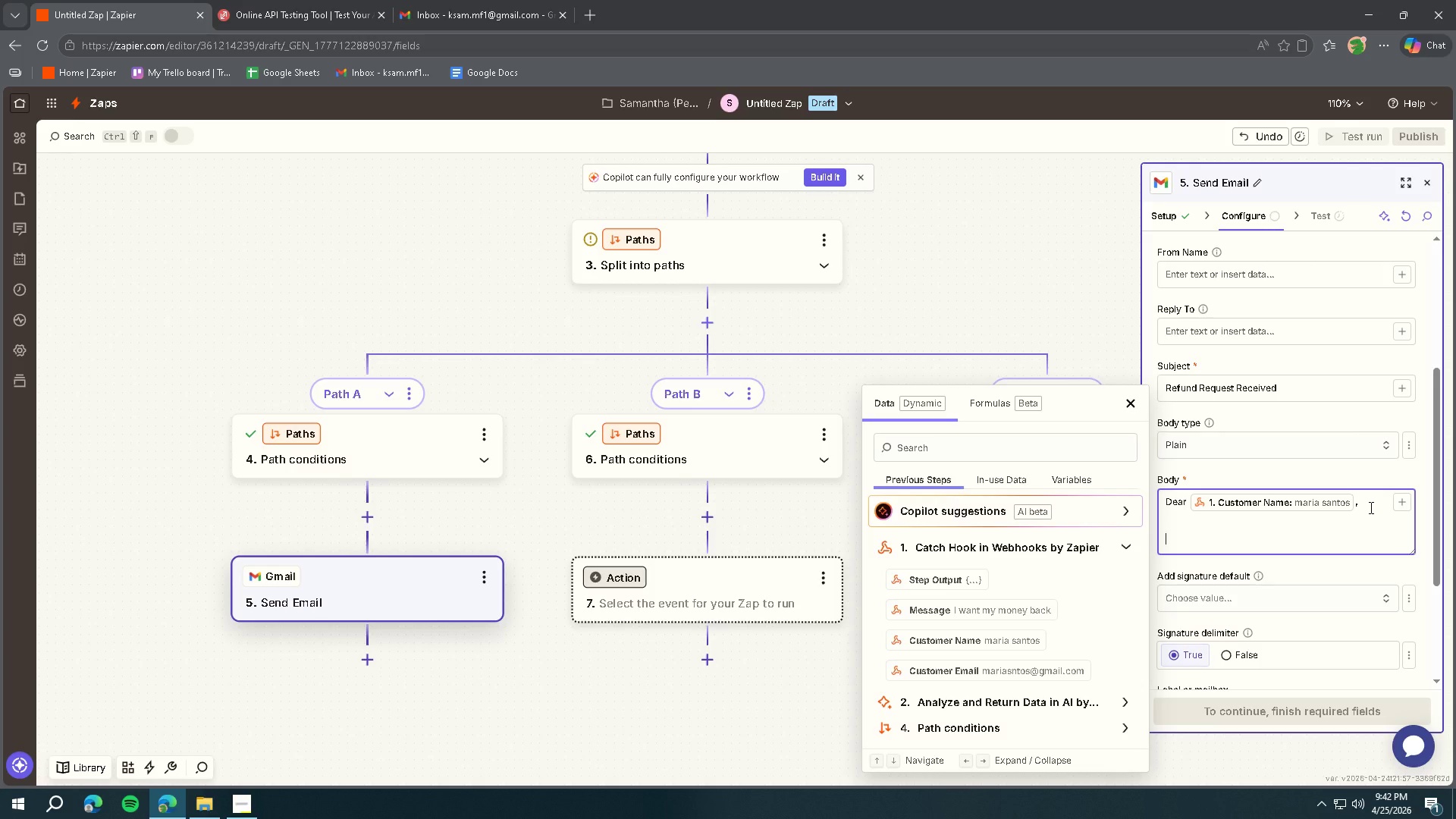 
type(Thank you for contacting us.)
 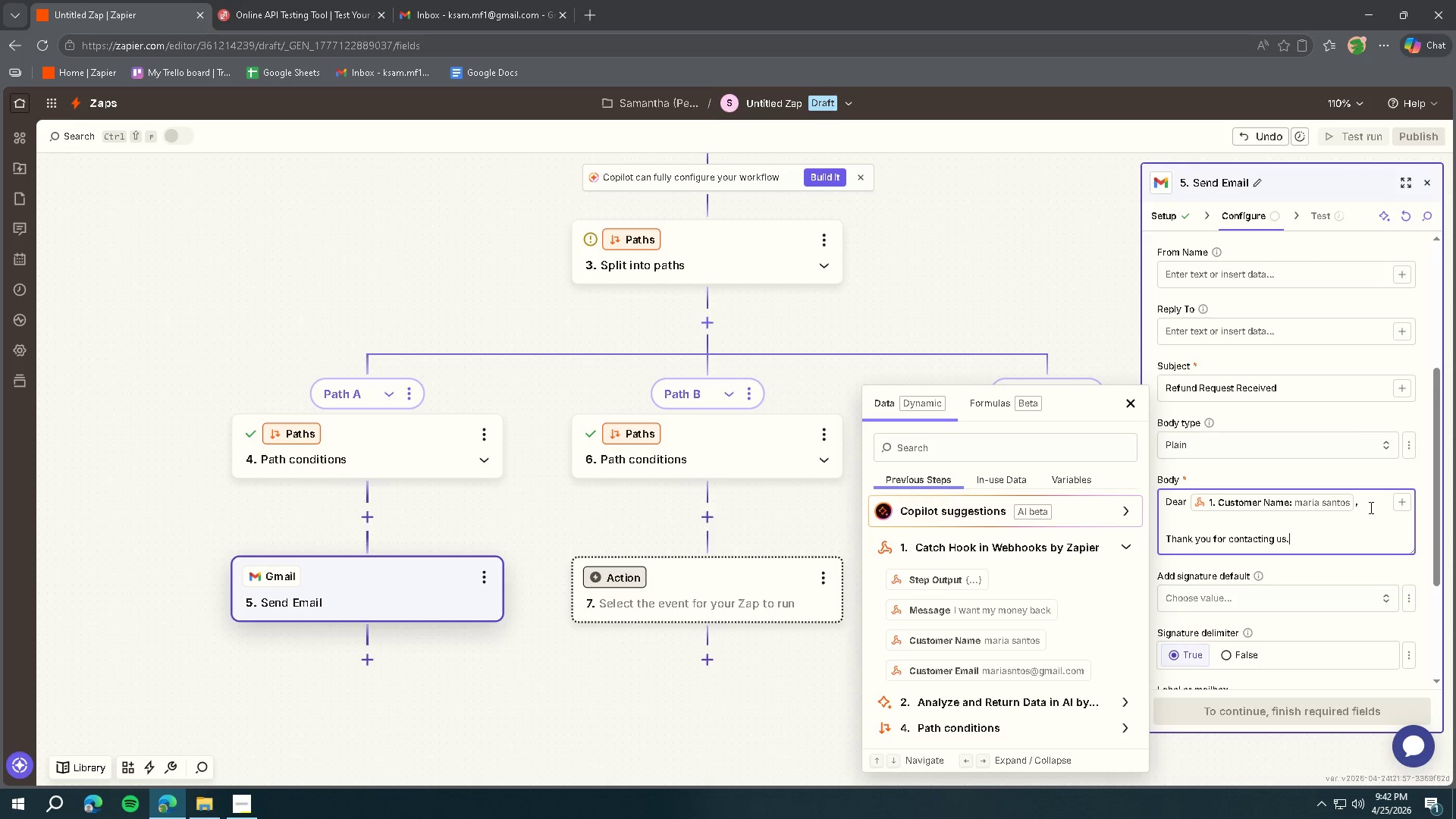 
key(Enter)
 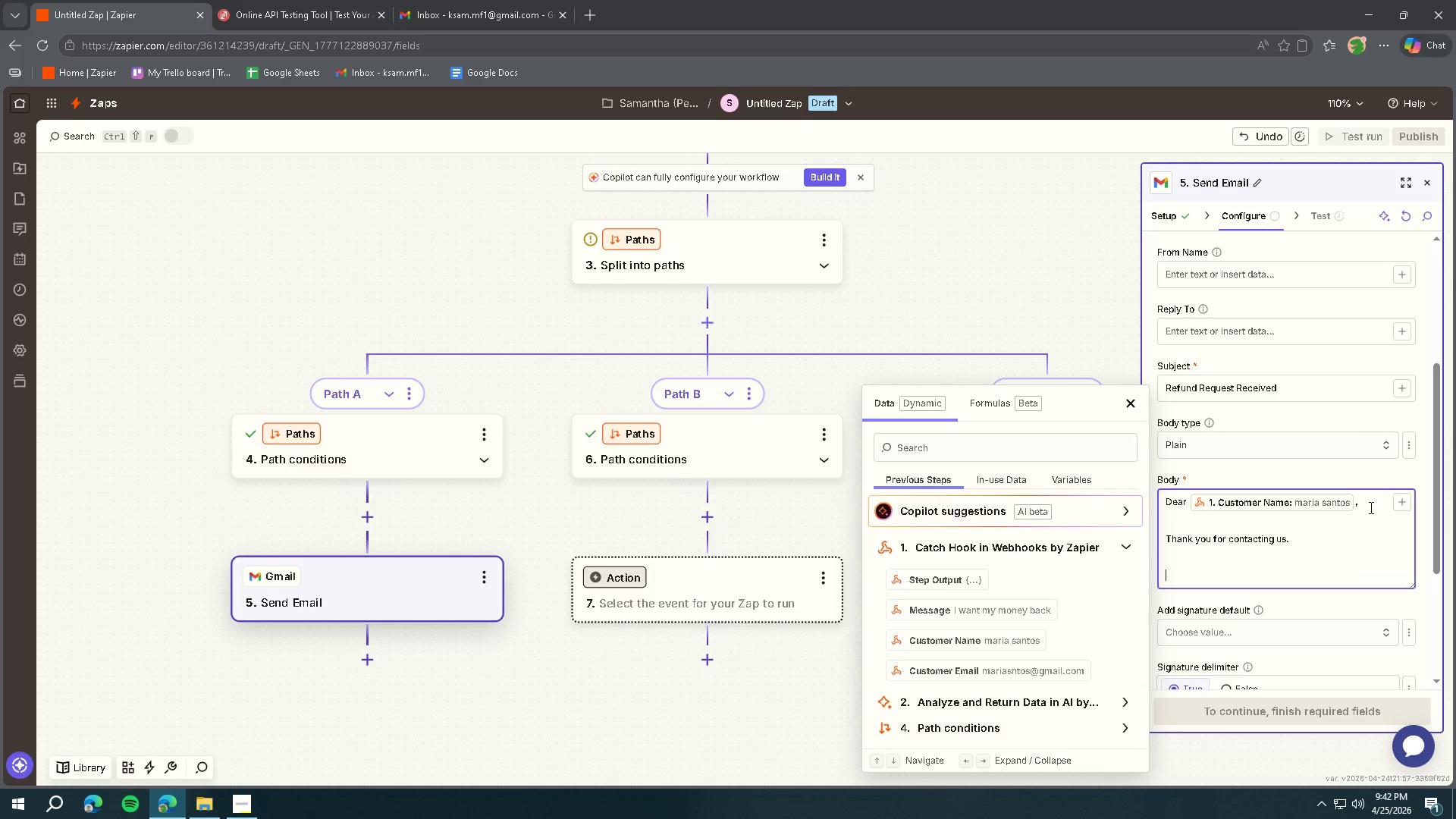 
key(Enter)
 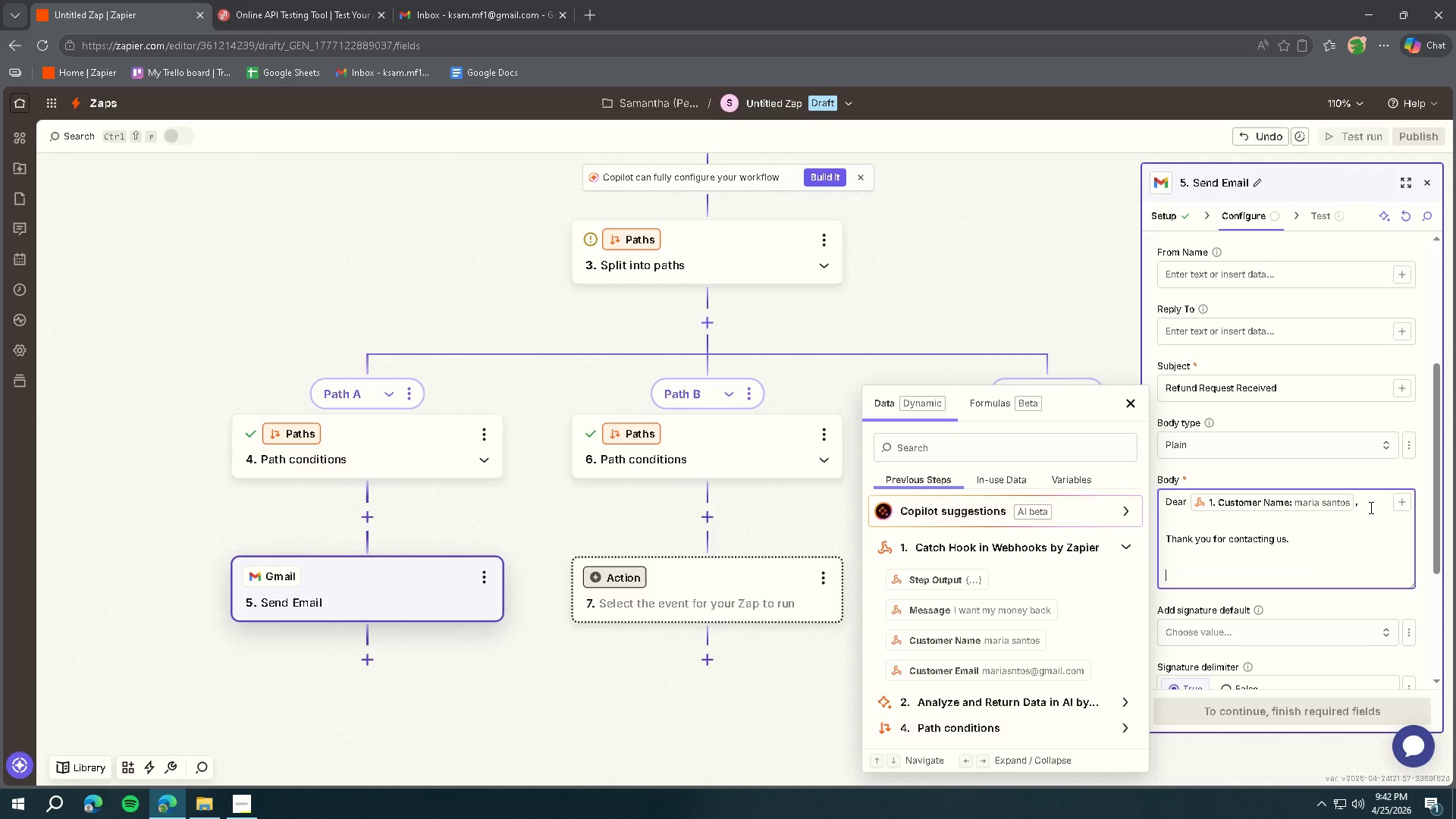 
type(We re)
key(Backspace)
key(Backspace)
type(have receid)
key(Backspace)
type(ved your refund request and our team)
 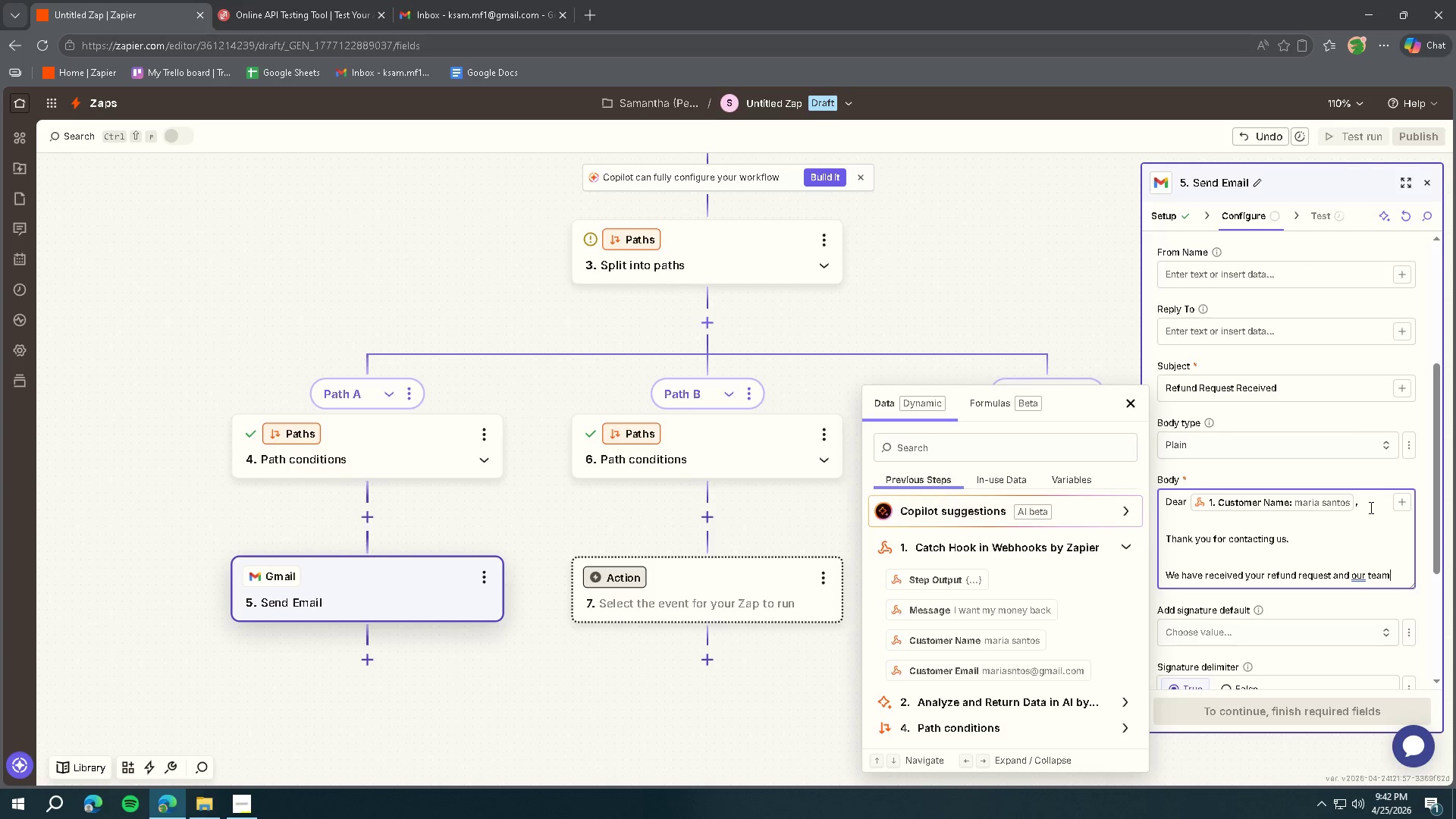 
type( is currently reviewing it.)
 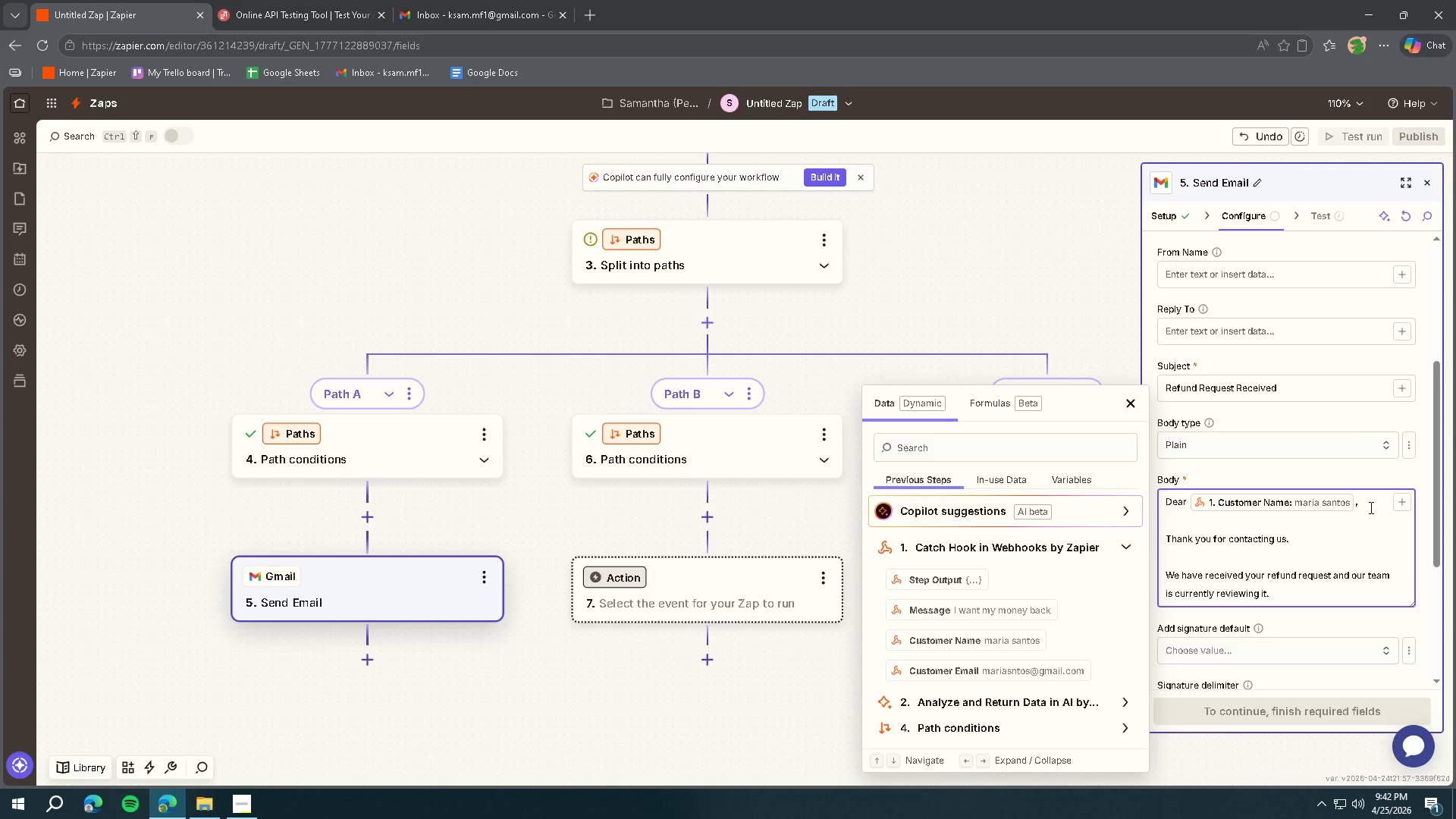 
type( You can expect an update shortly)
 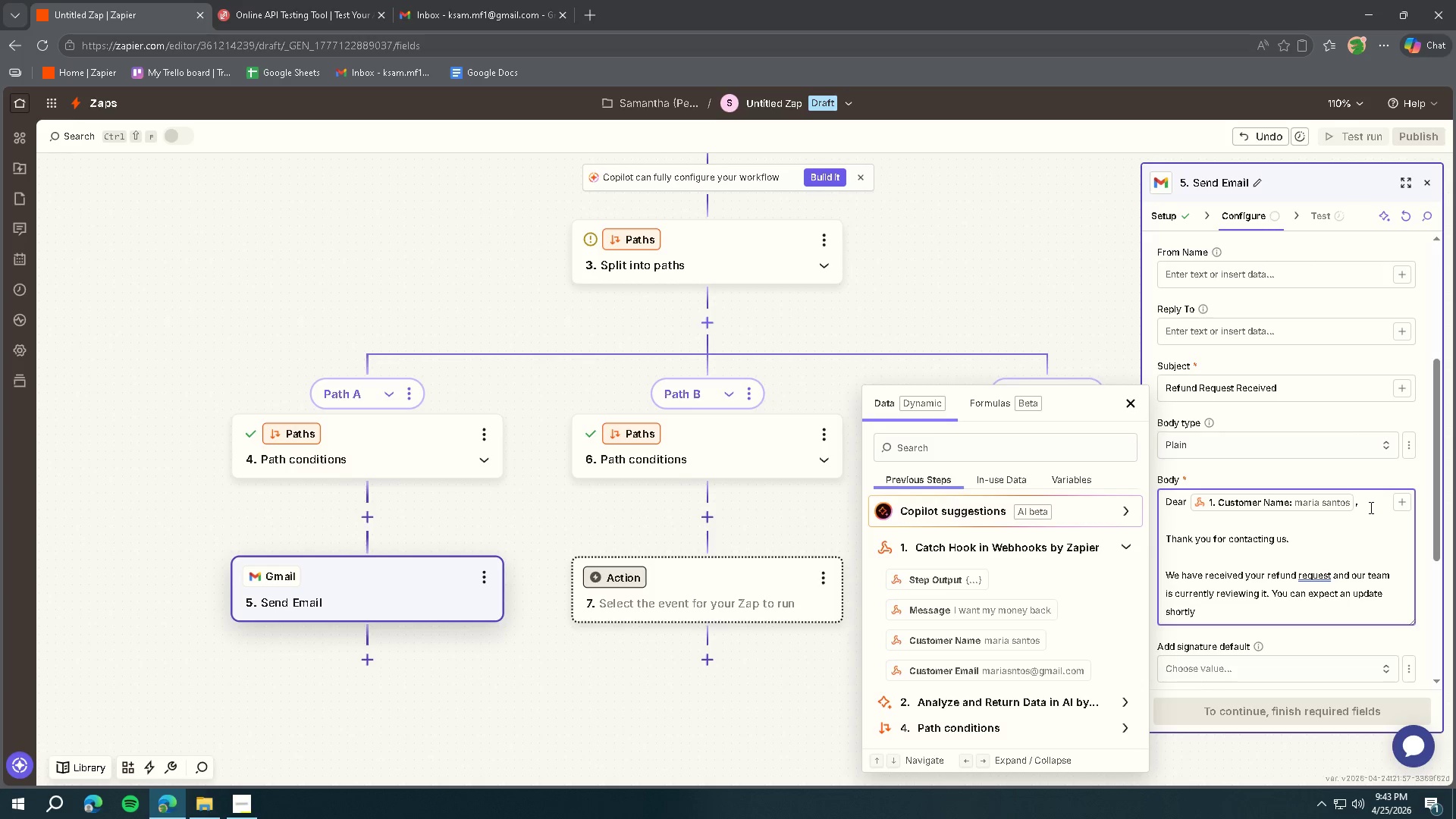 
key(Enter)
 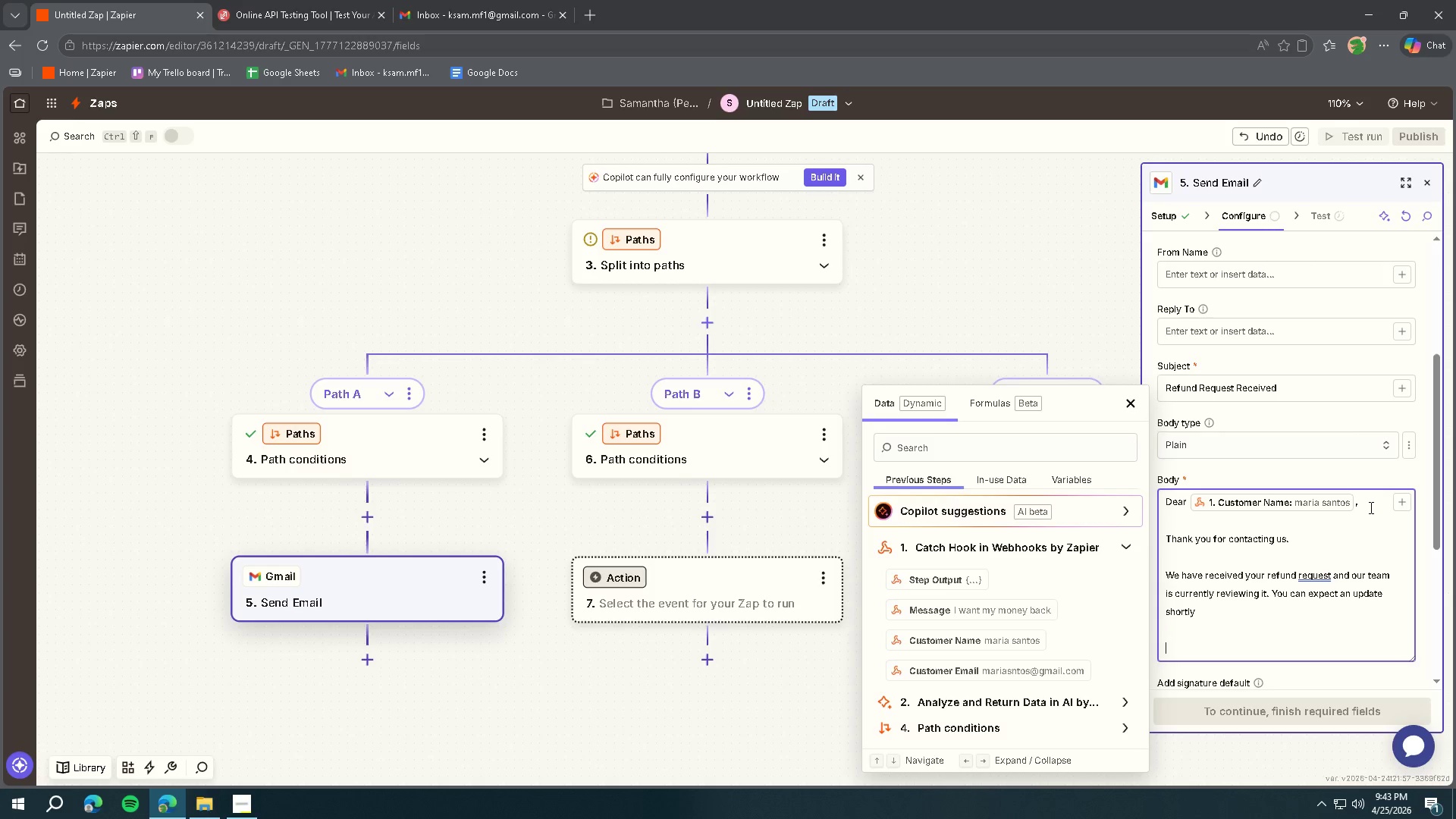 
key(Enter)
 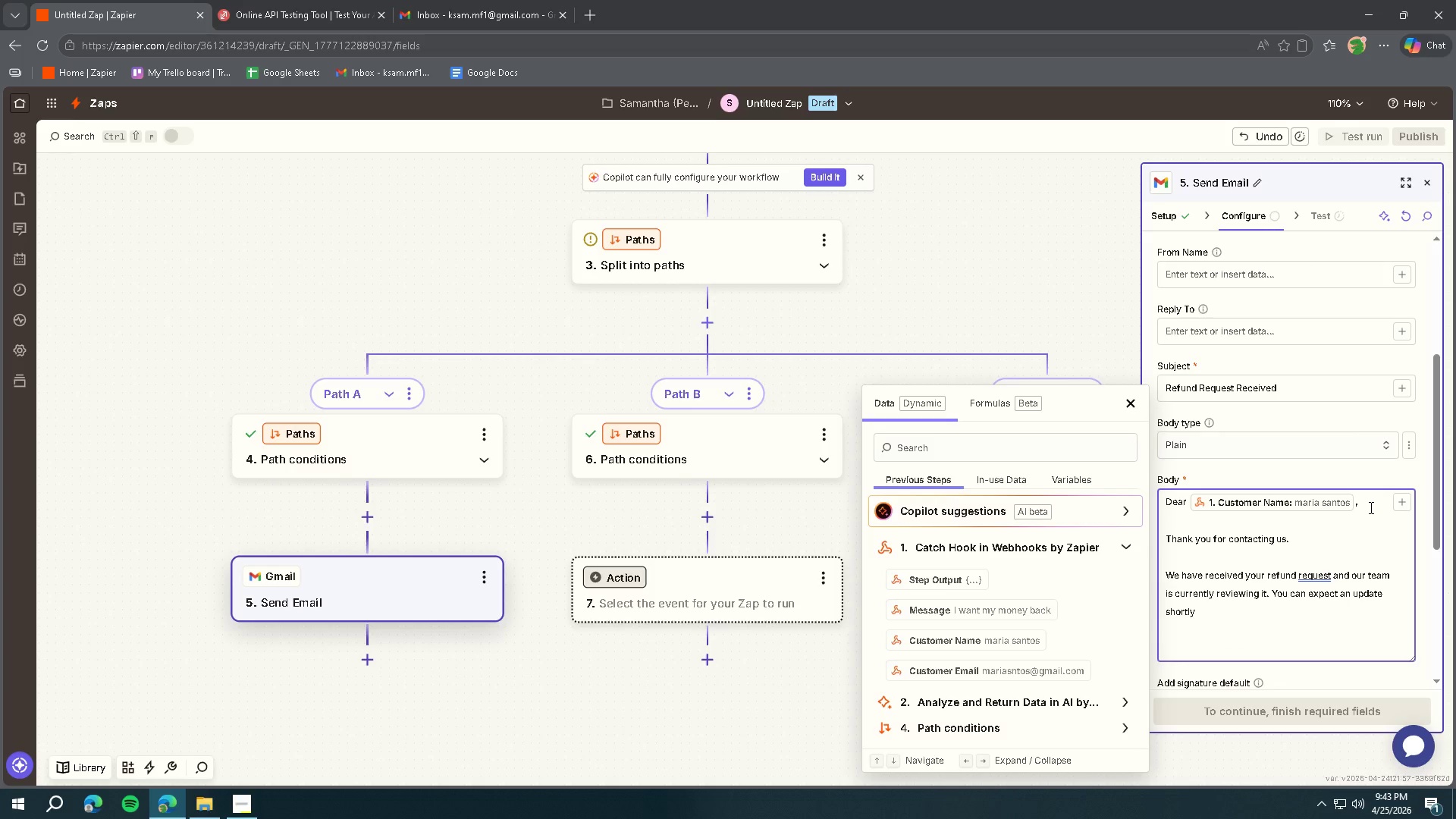 
left_click([1319, 579])
 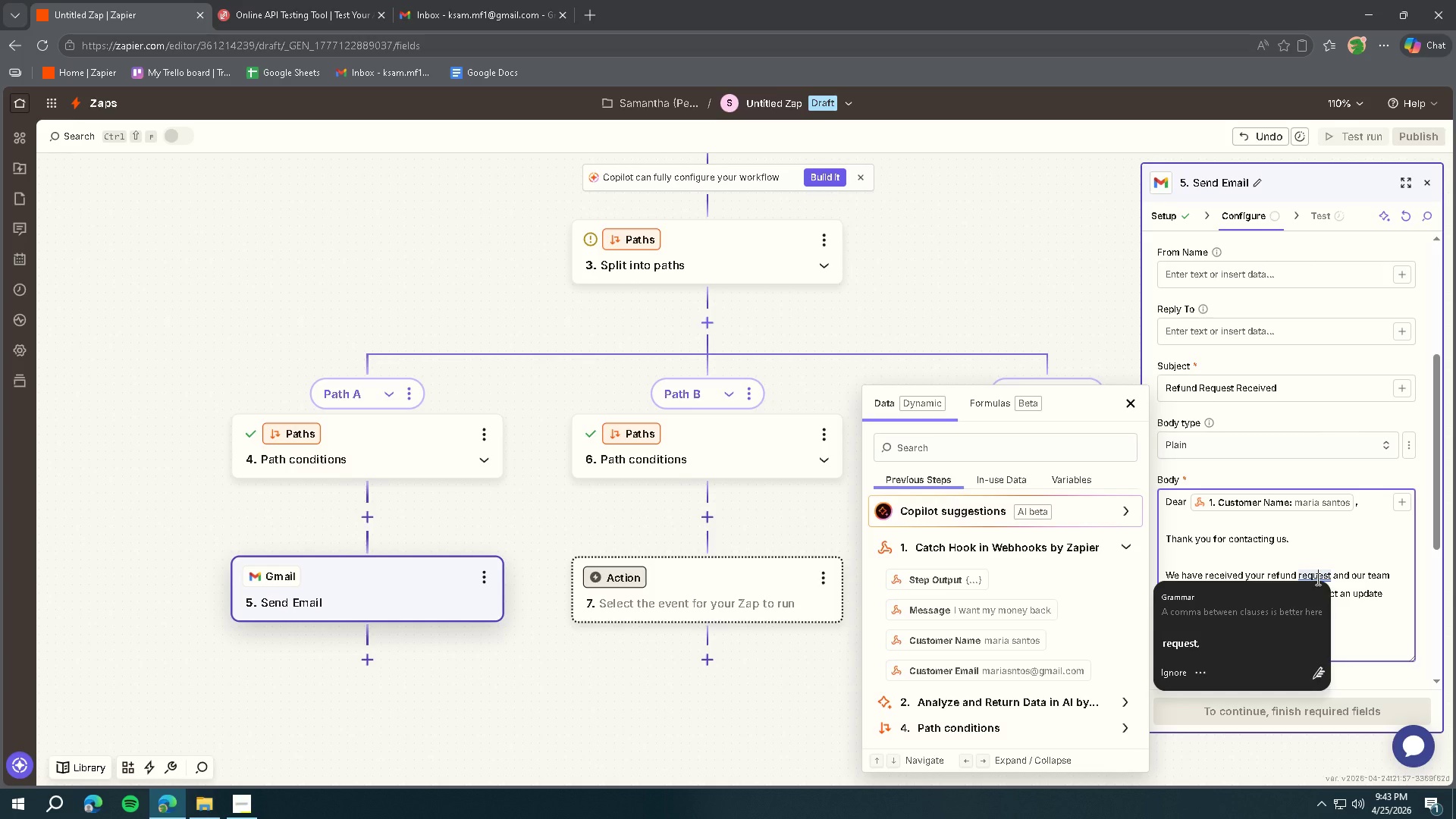 
left_click([1219, 644])
 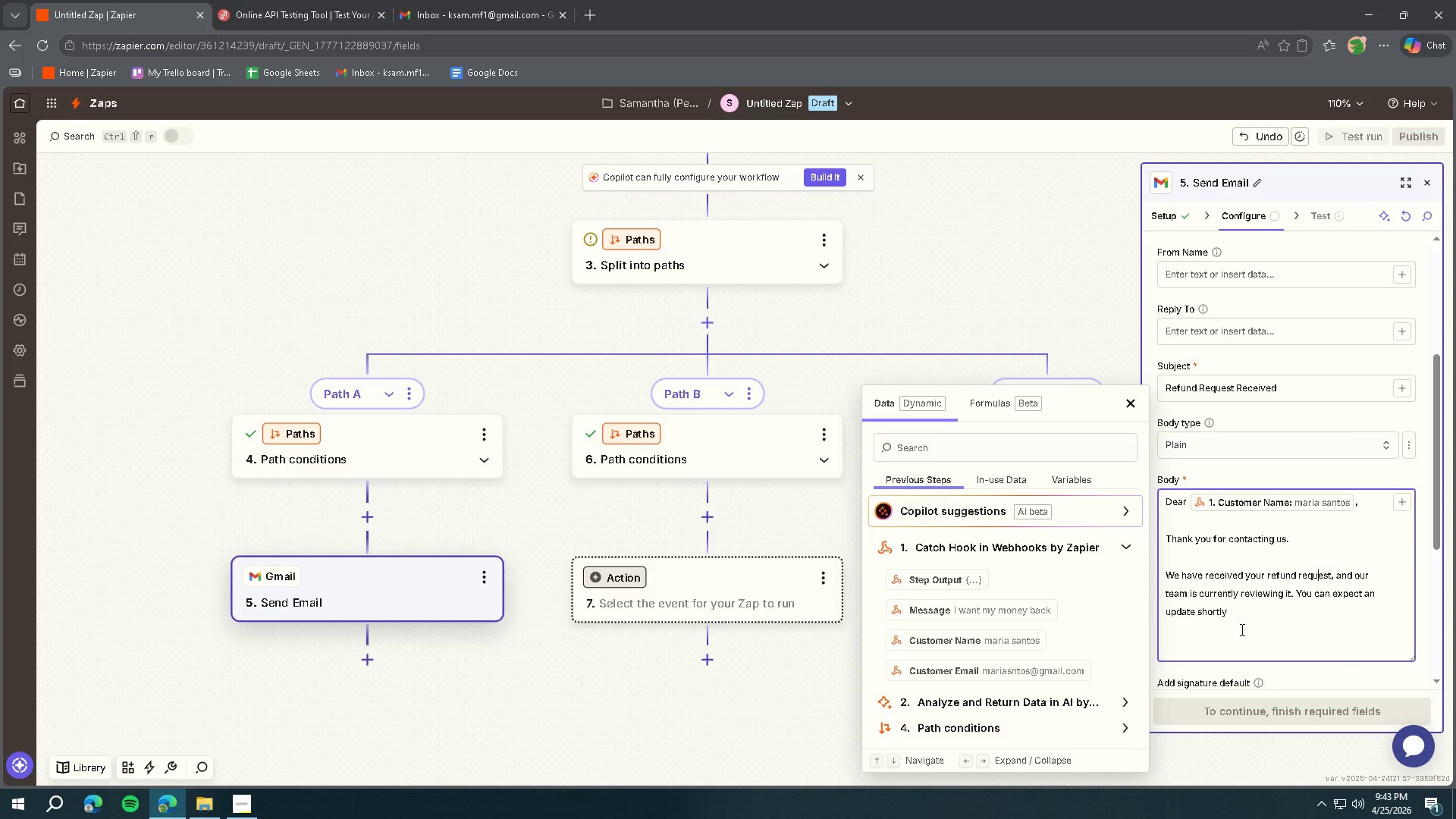 
left_click([1291, 618])
 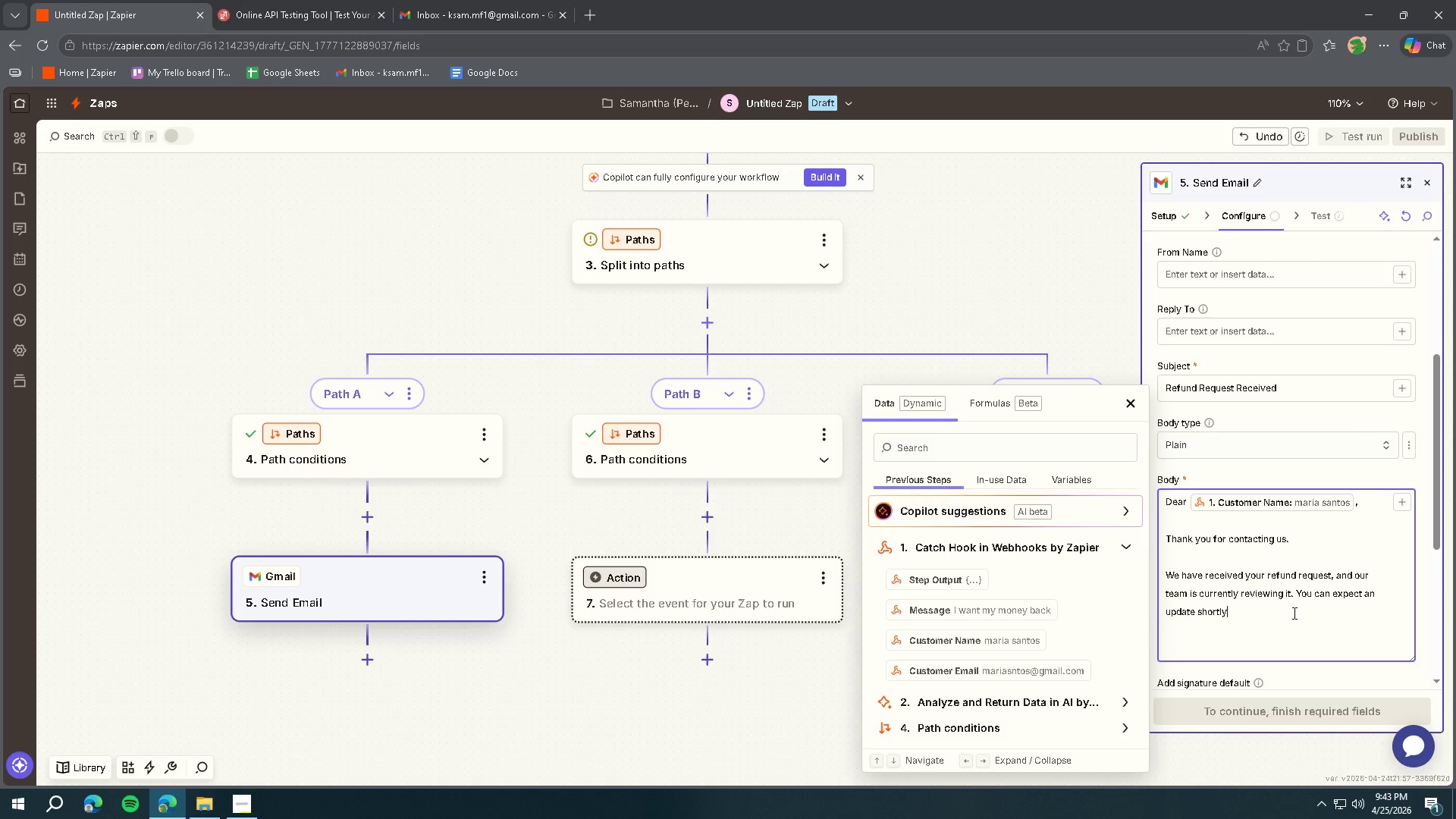 
wait(5.66)
 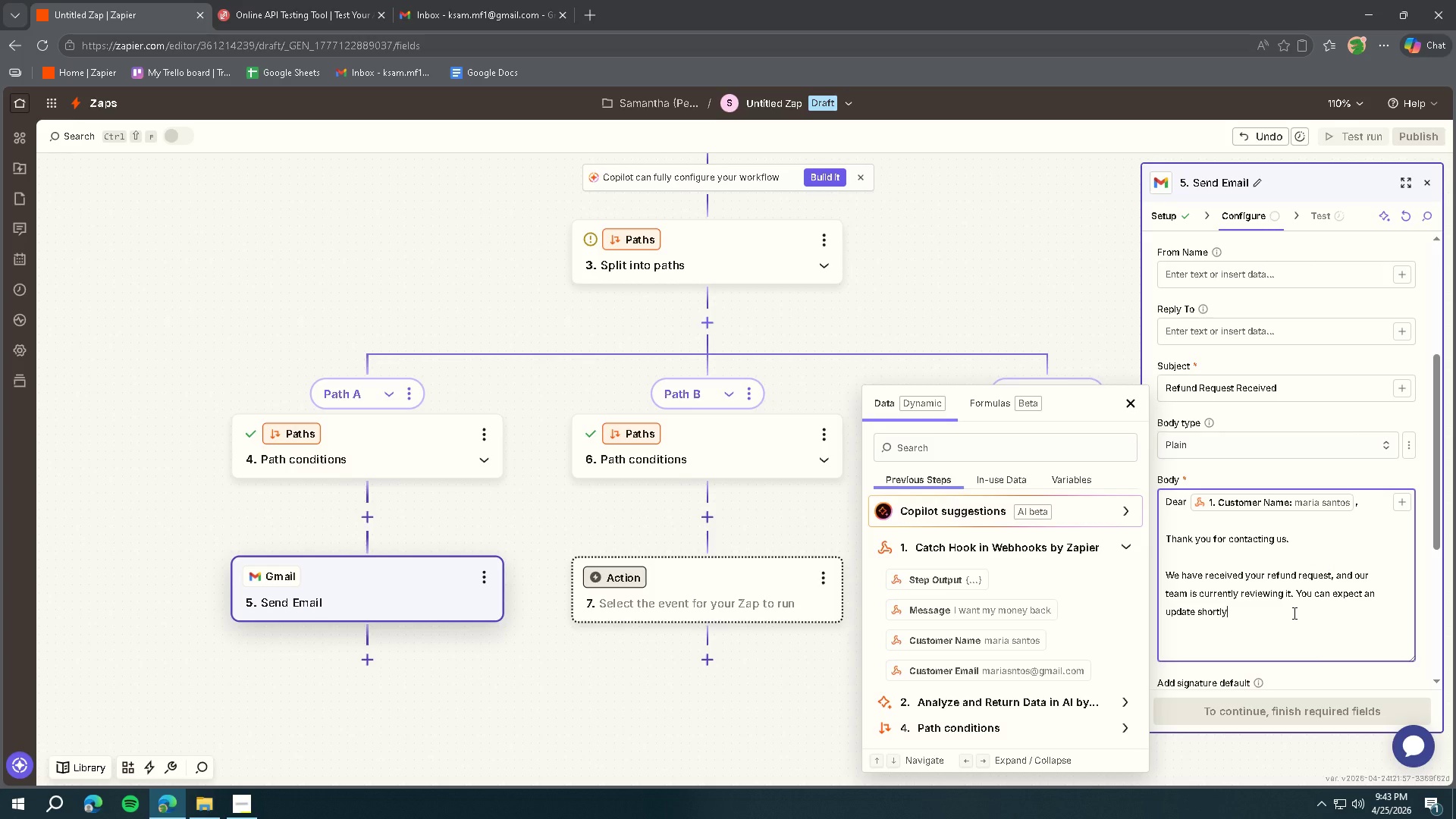 
left_click([1236, 644])
 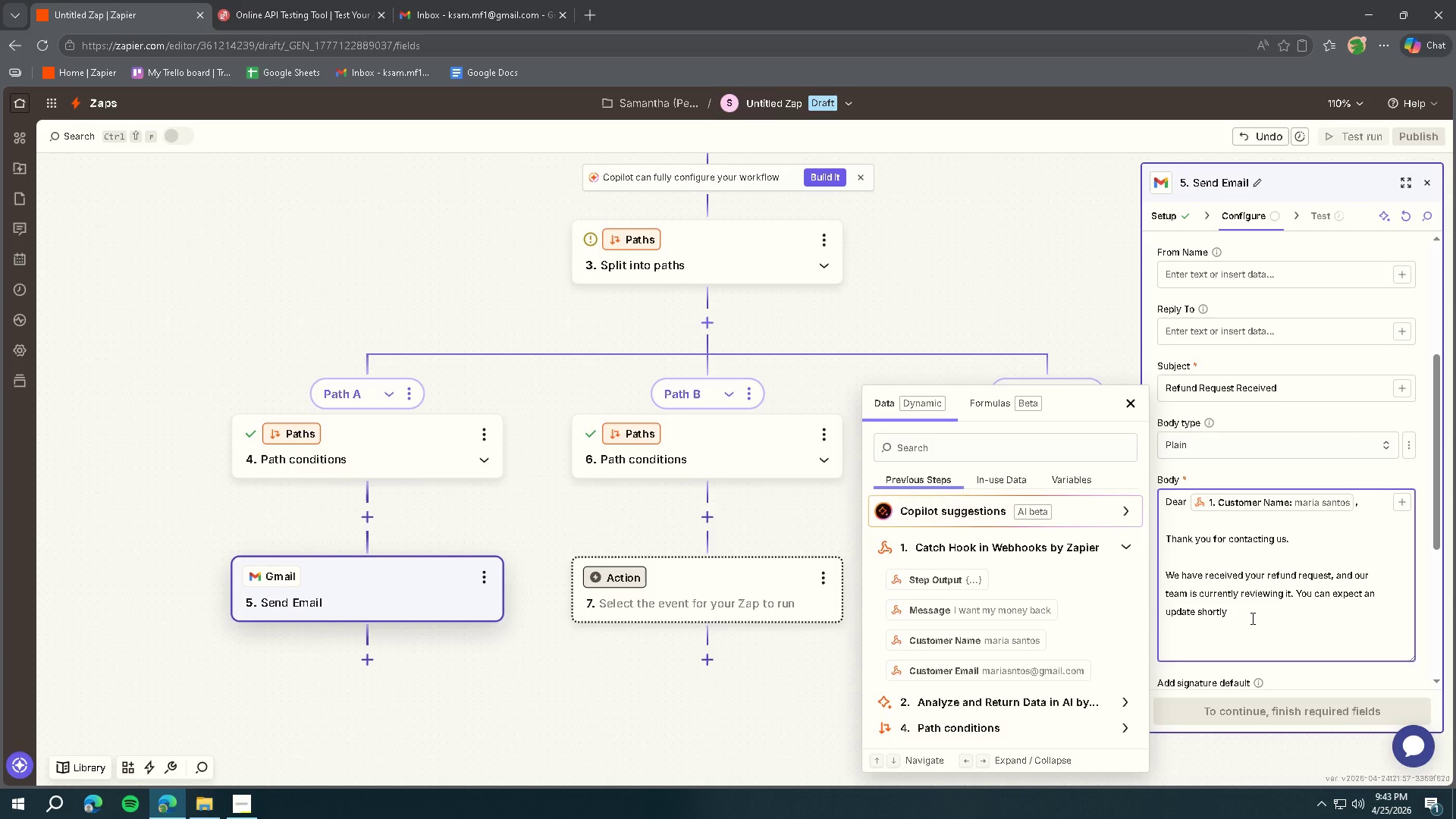 
wait(5.39)
 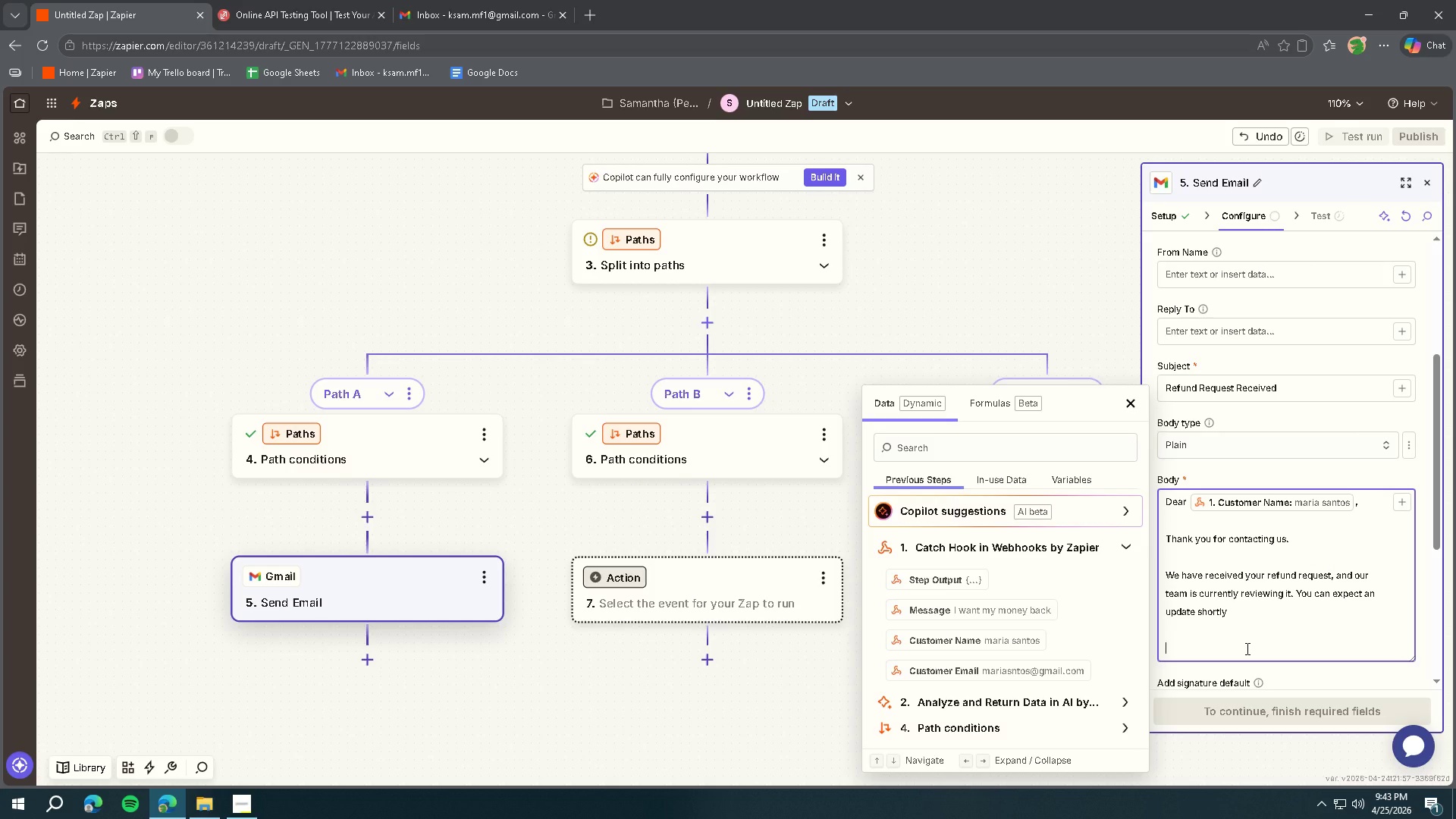 
key(Backspace)
 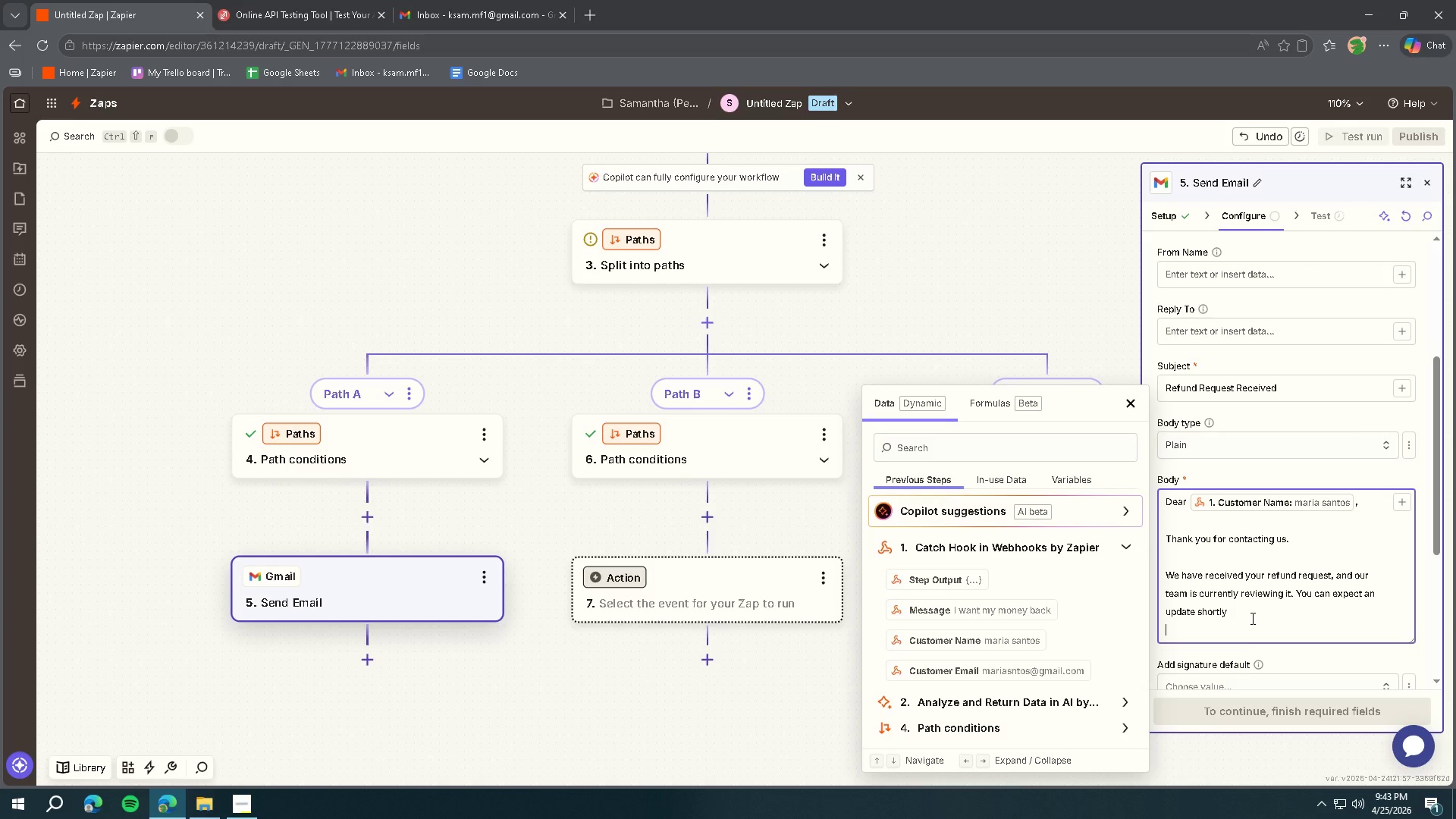 
key(Backspace)
 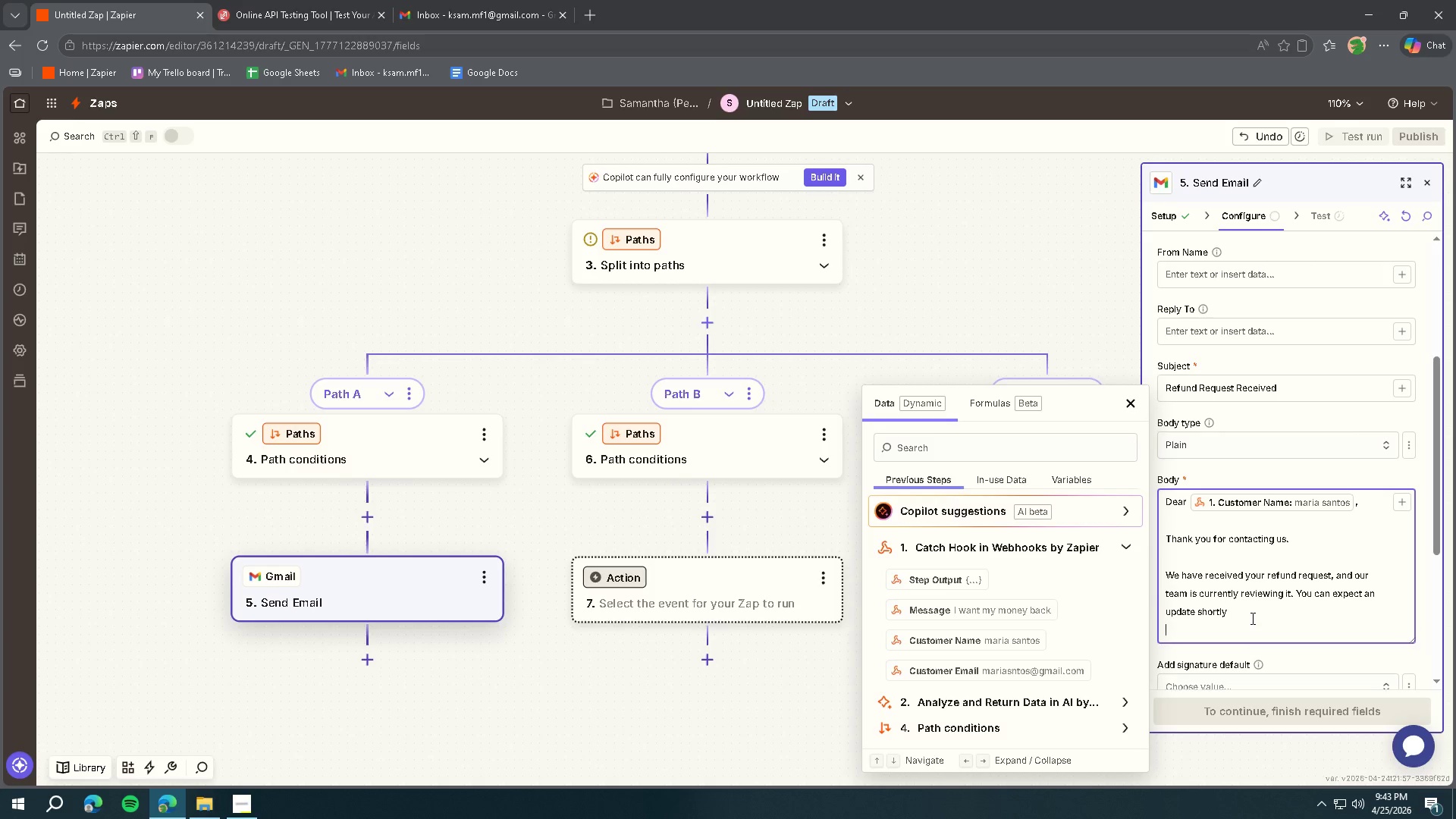 
key(Enter)
 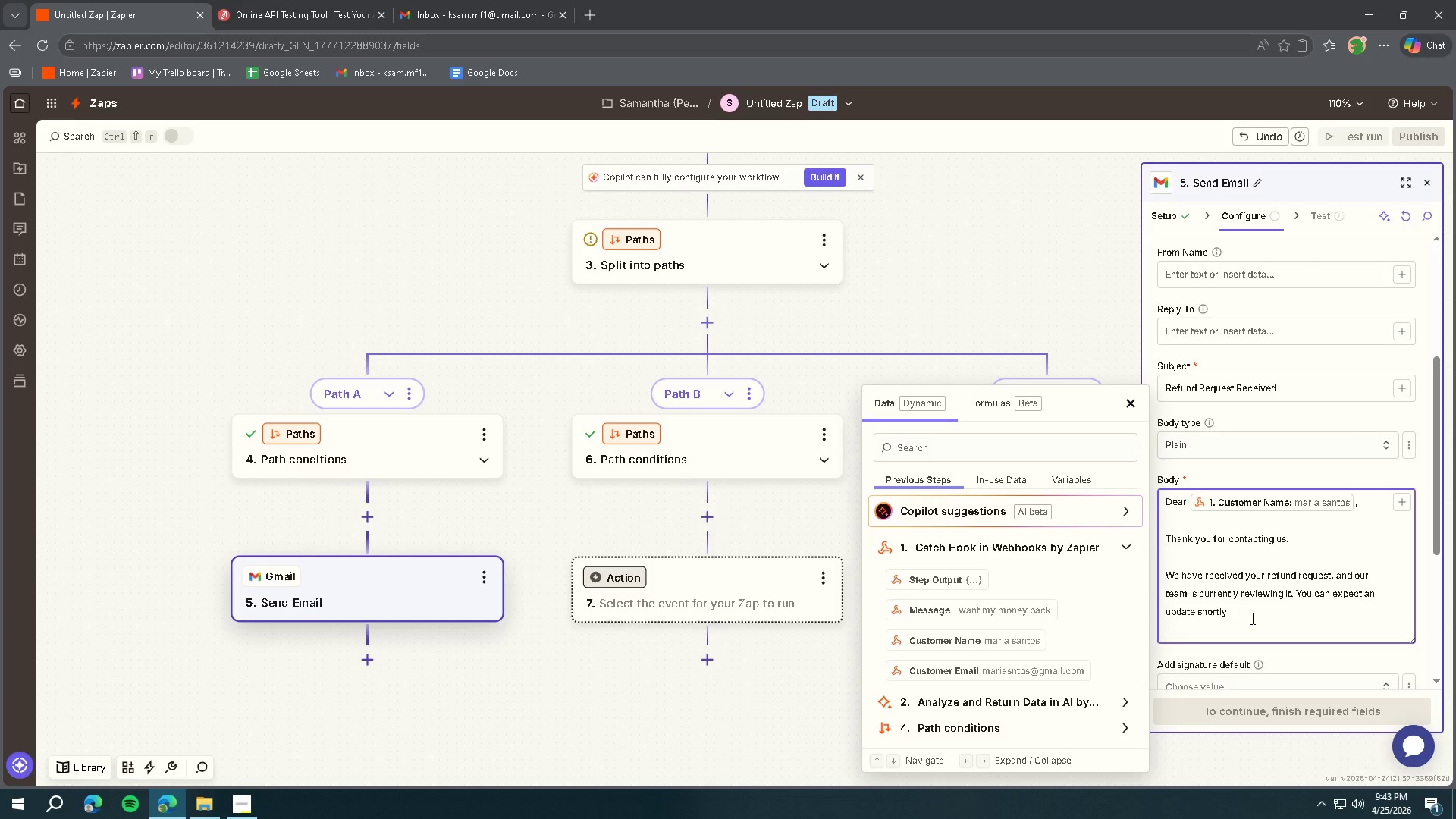 
key(Enter)
 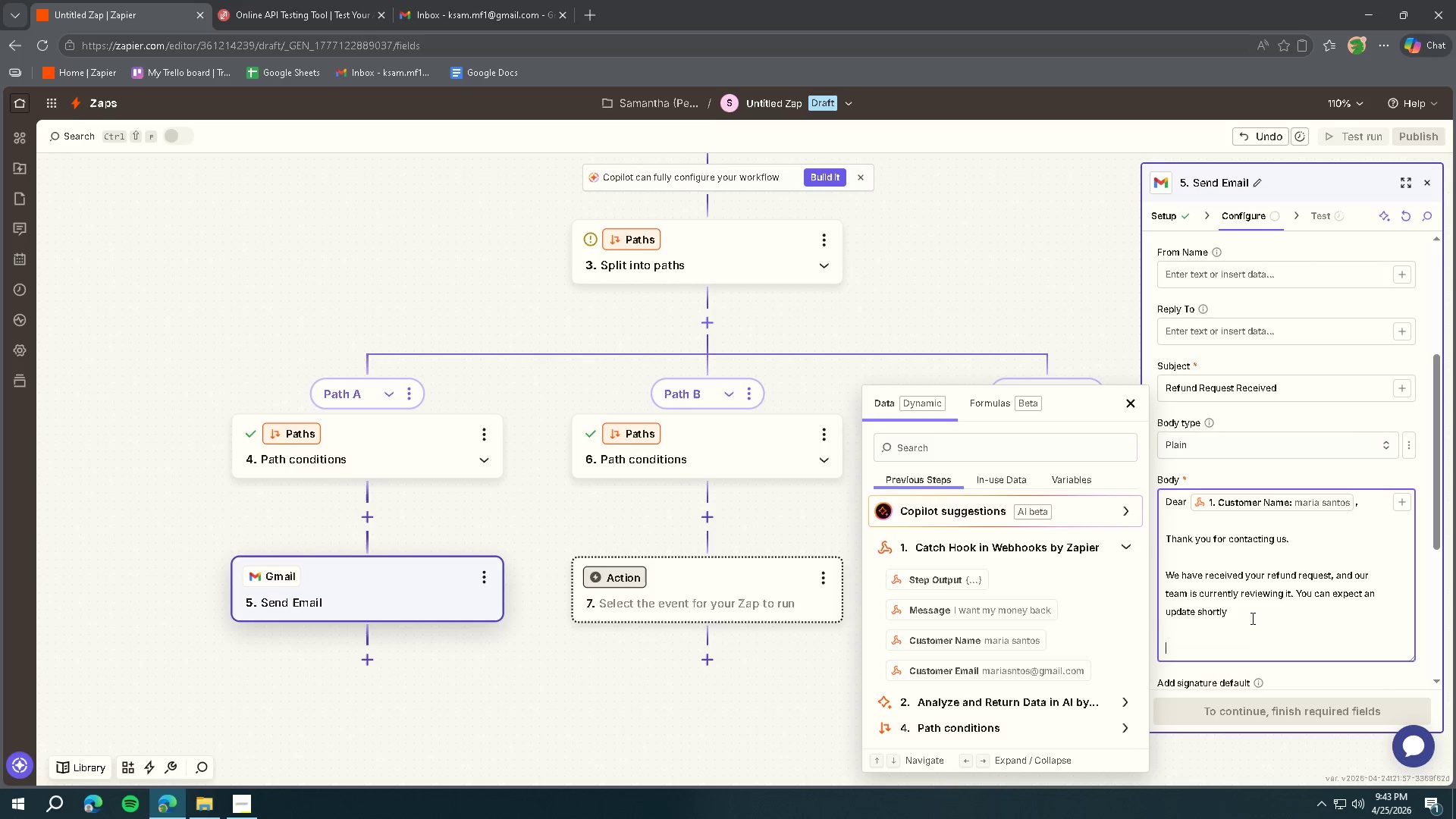 
type(If you have an )
key(Backspace)
type(y additional details to share, feel free to reply to this email.)
 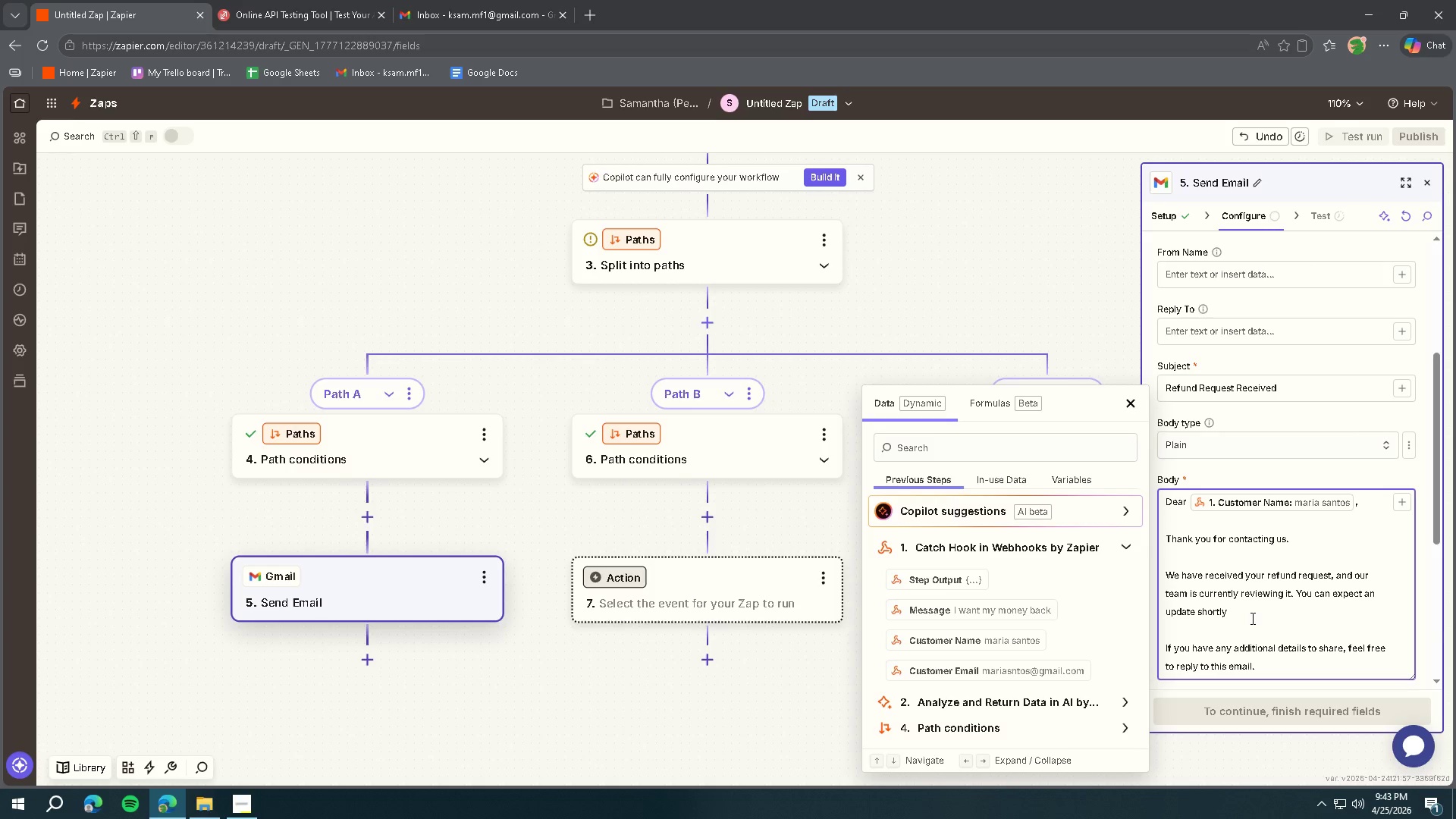 
key(Enter)
 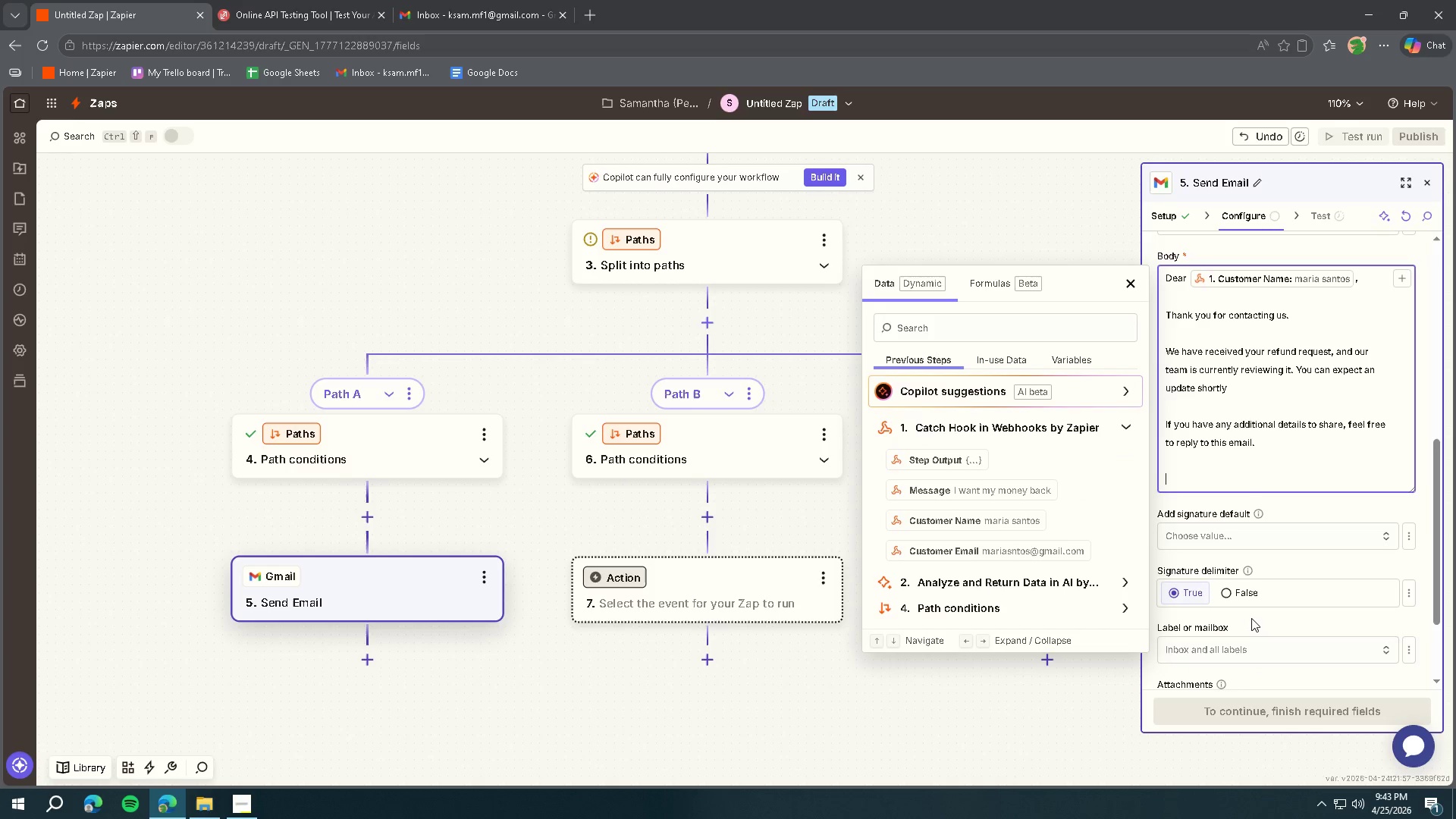 
key(Enter)
 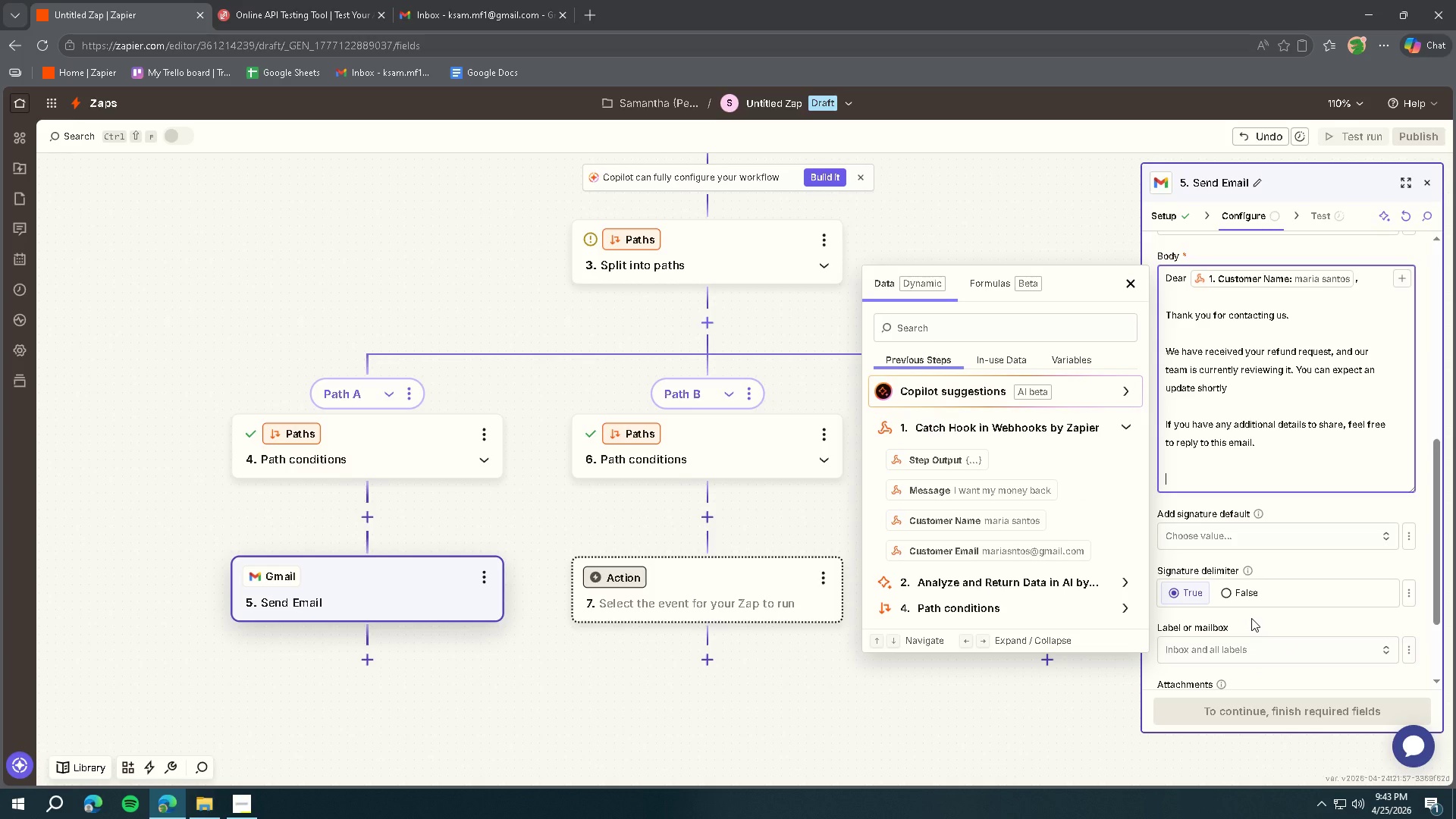 
type(Best regards,)
 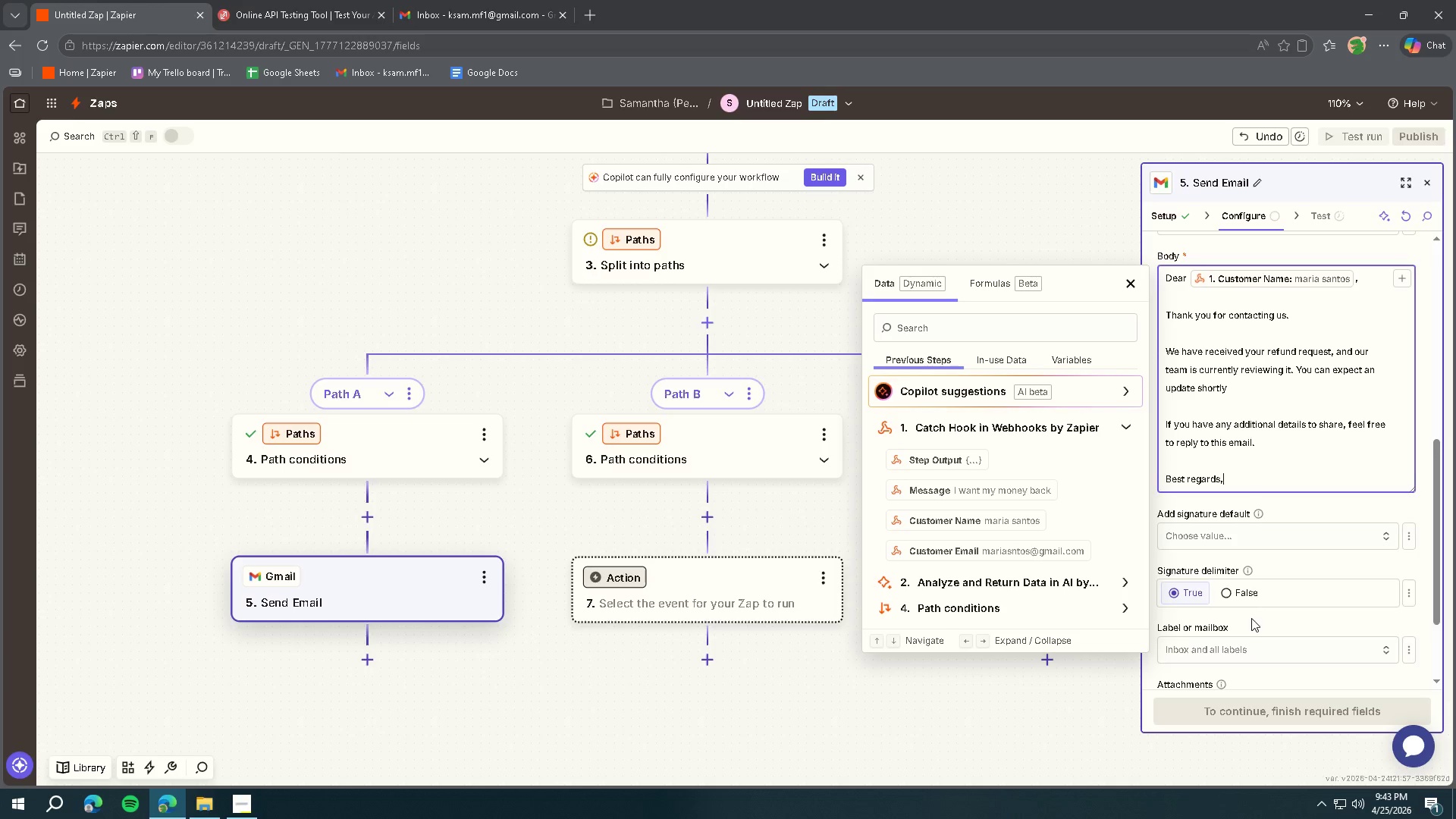 
key(Enter)
 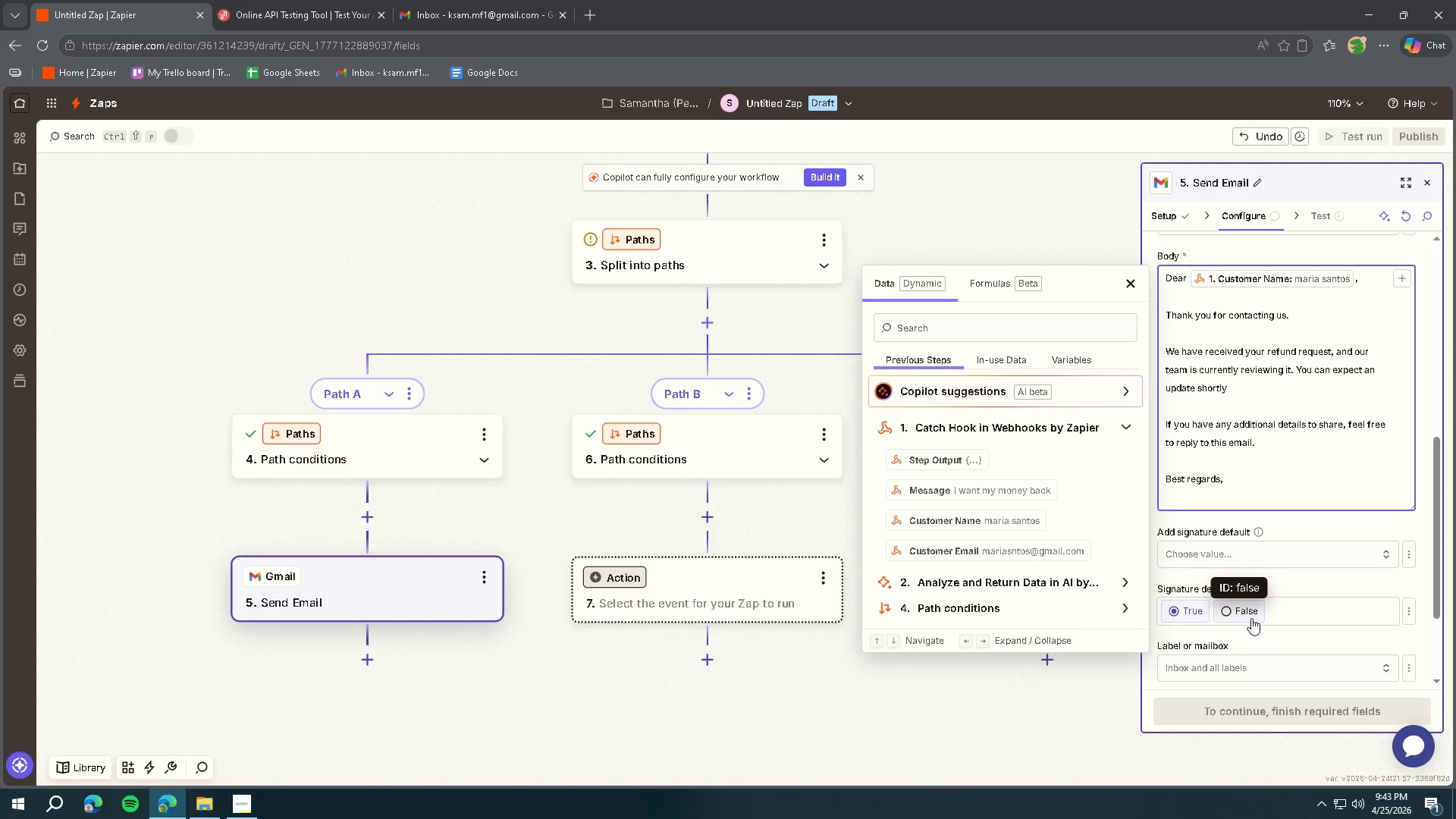 
type(Customer Suppoert Team)
key(Backspace)
key(Backspace)
key(Backspace)
key(Backspace)
key(Backspace)
key(Backspace)
key(Backspace)
key(Backspace)
type(rt Team)
 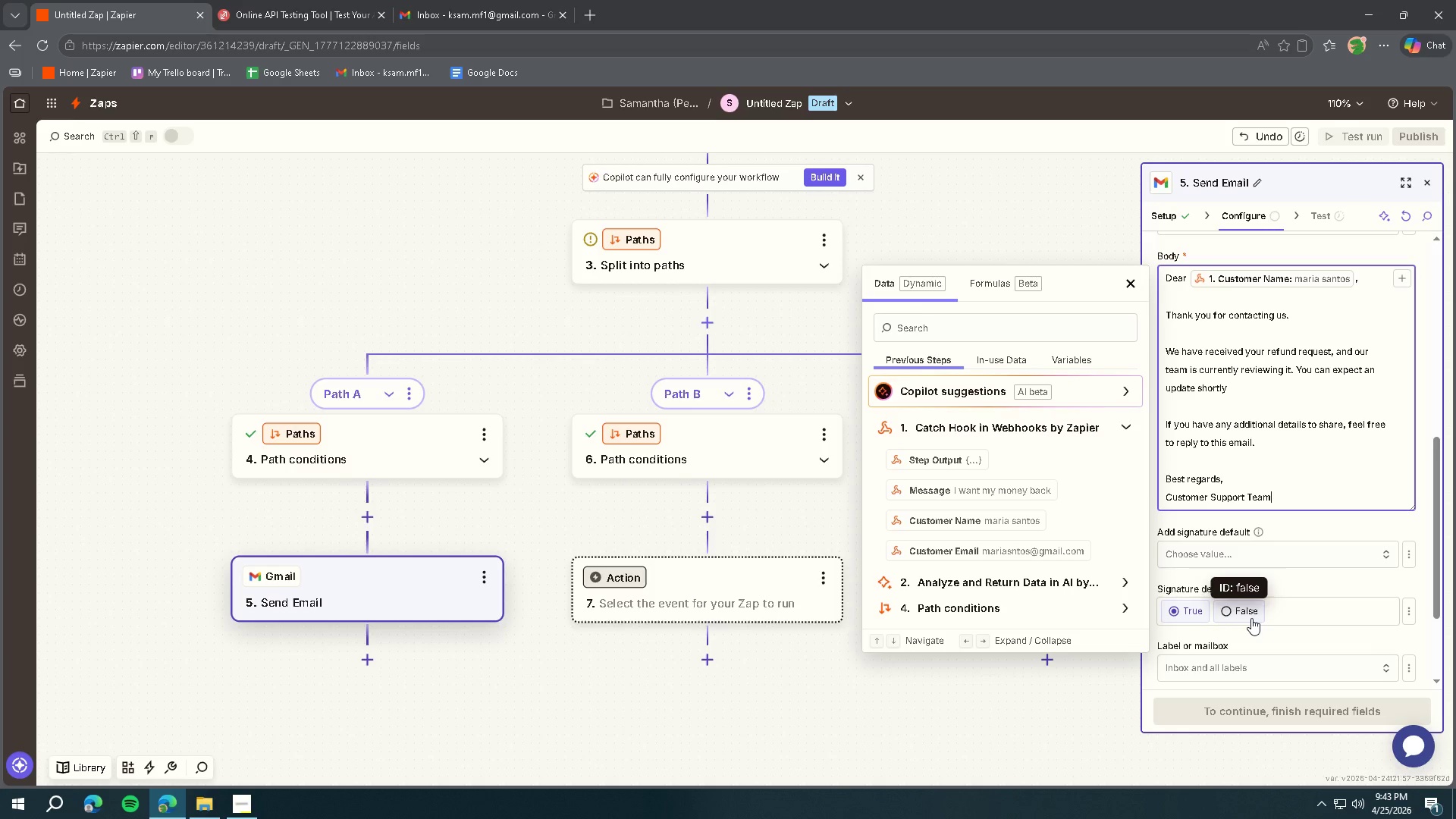 
scroll: coordinate [1257, 578], scroll_direction: down, amount: 4.0
 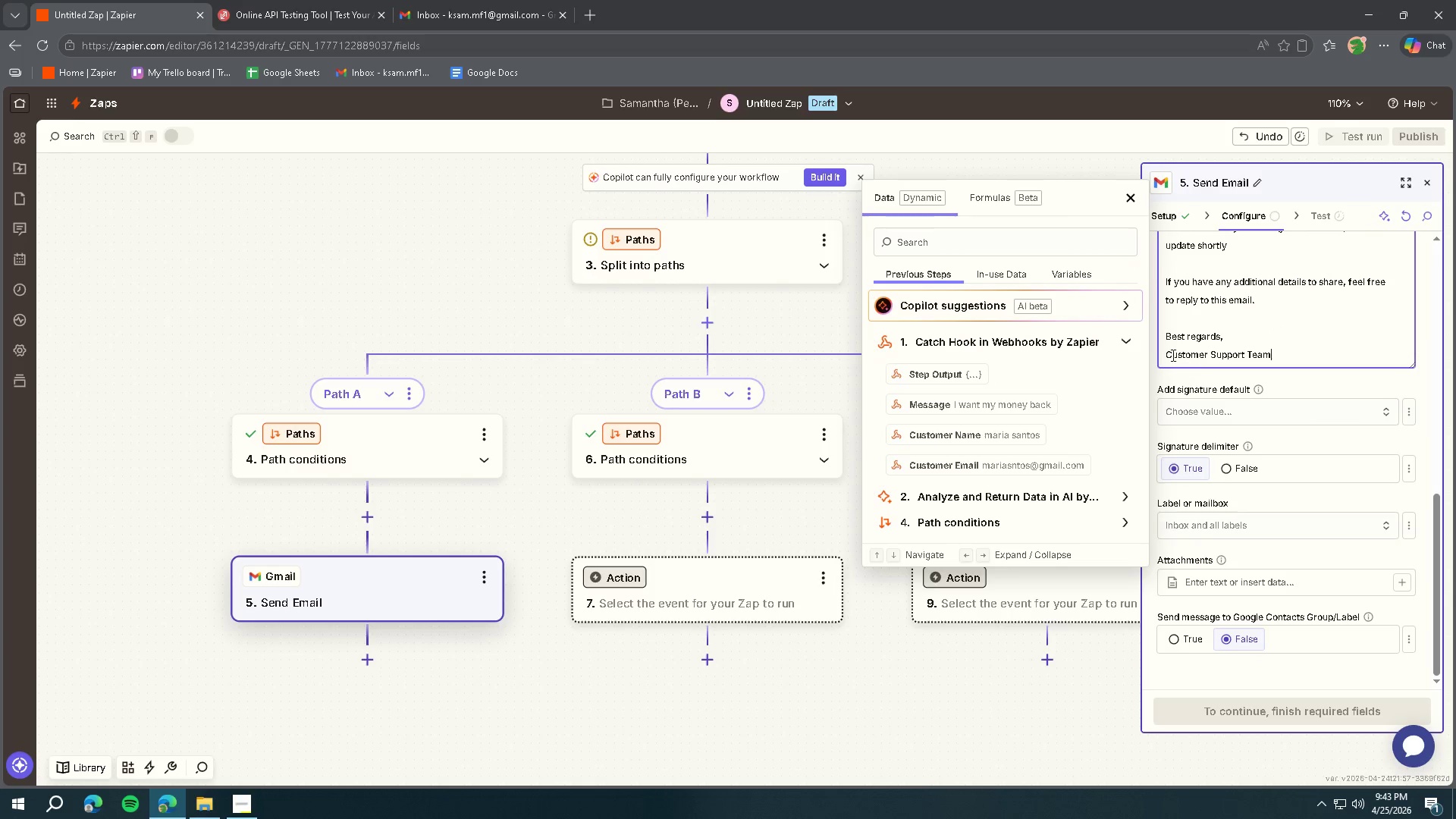 
left_click([1131, 196])
 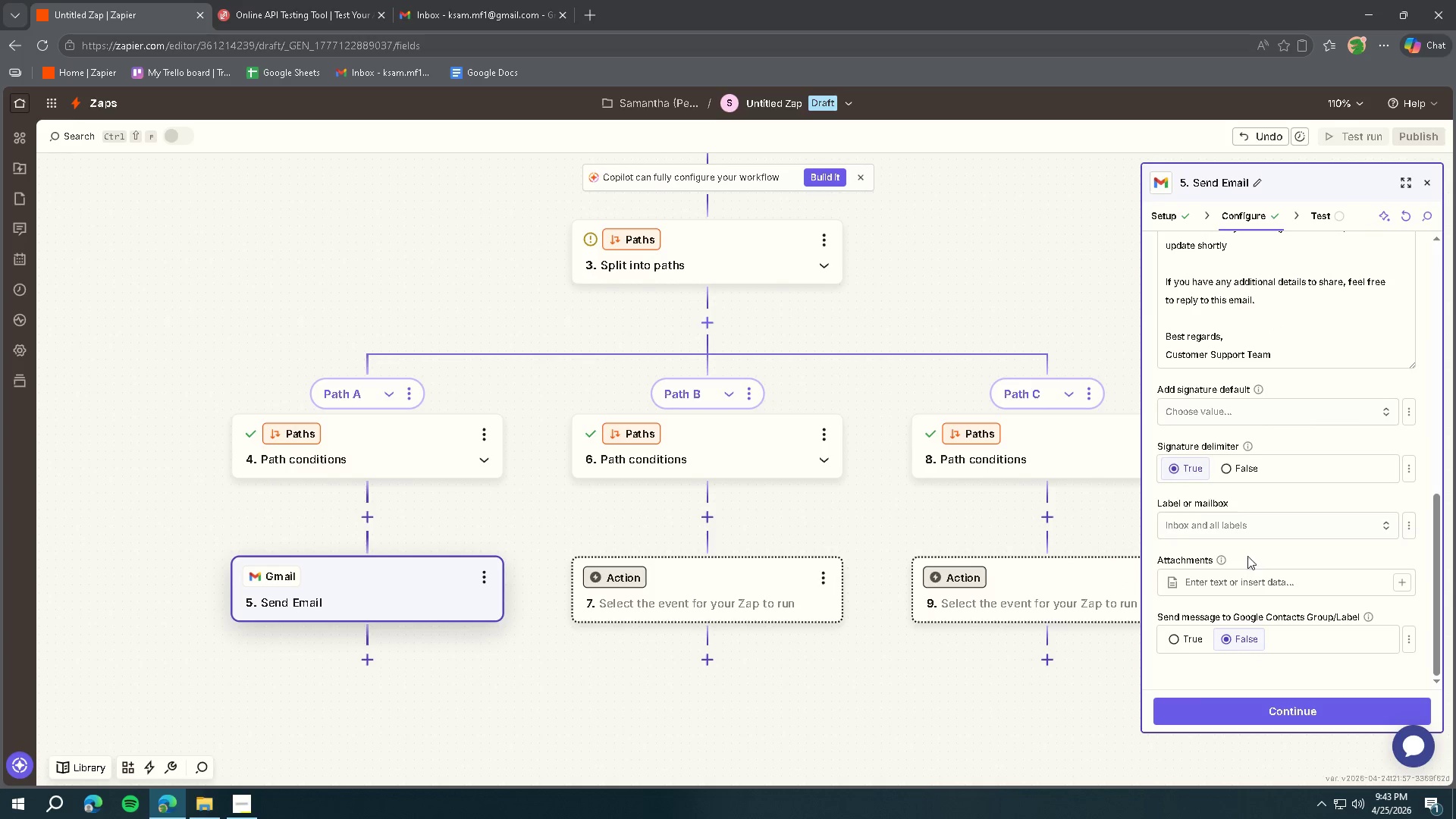 
scroll: coordinate [1261, 558], scroll_direction: up, amount: 14.0
 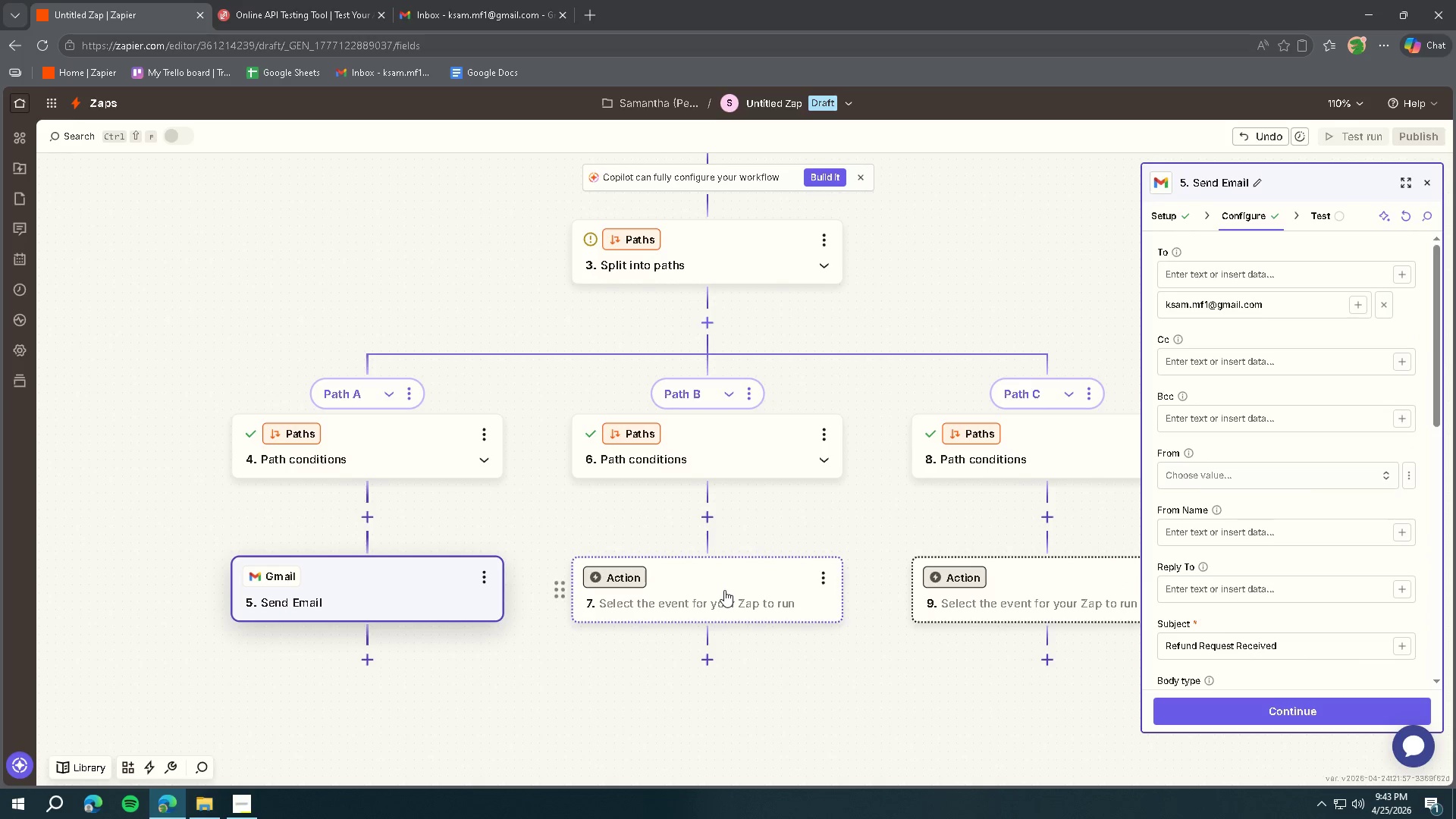 
left_click([724, 590])
 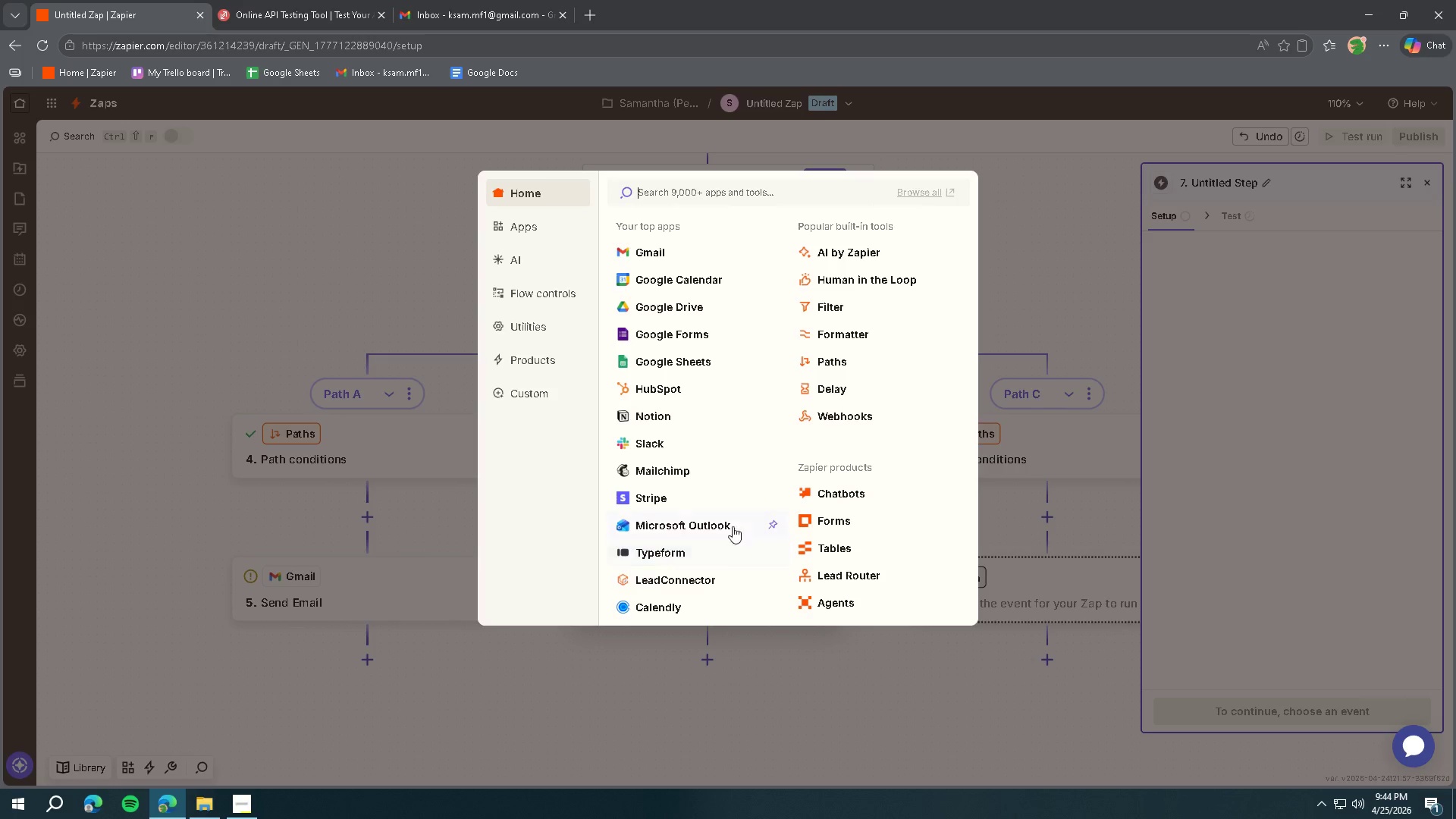 
wait(5.36)
 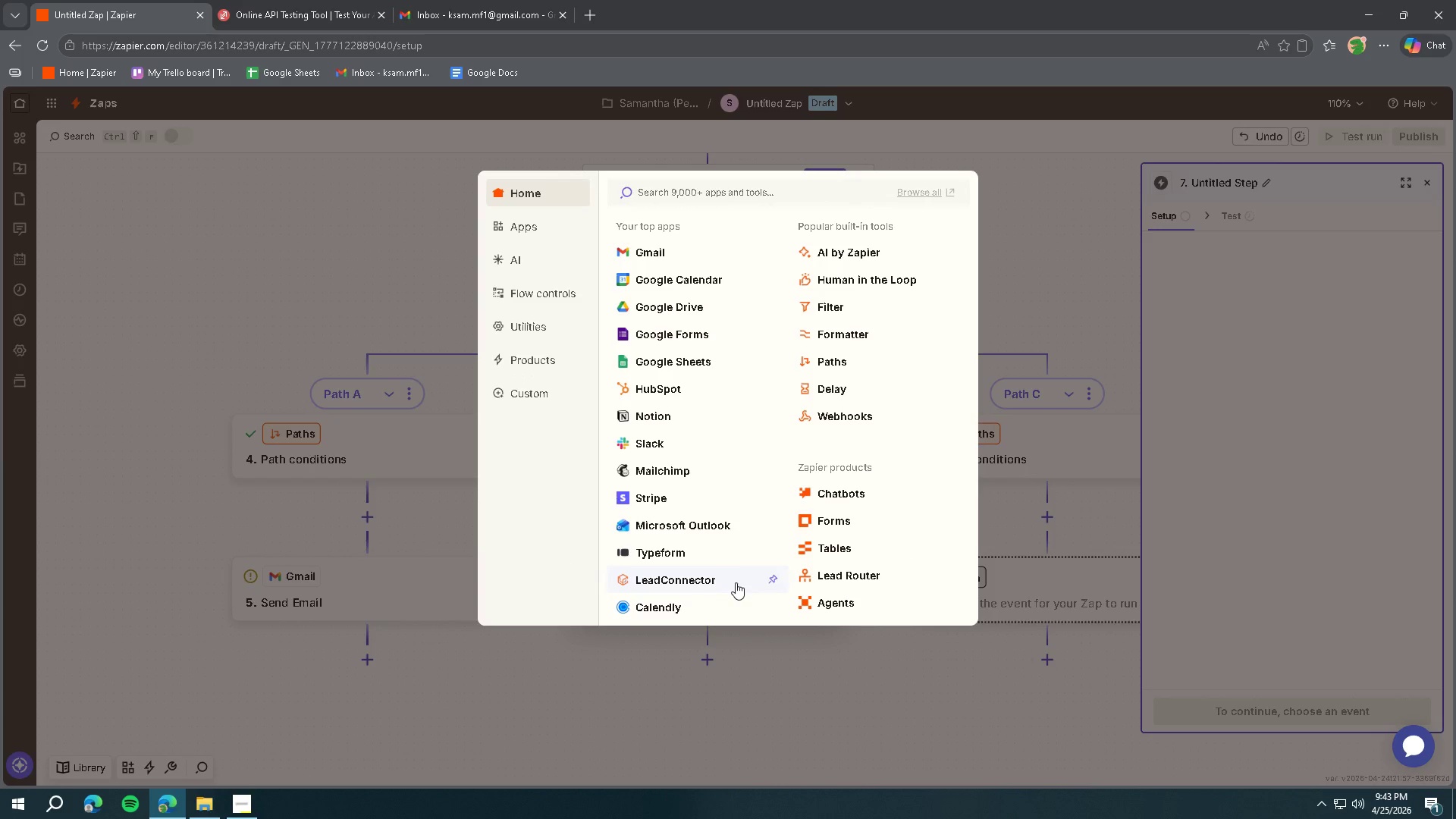 
left_click([653, 258])
 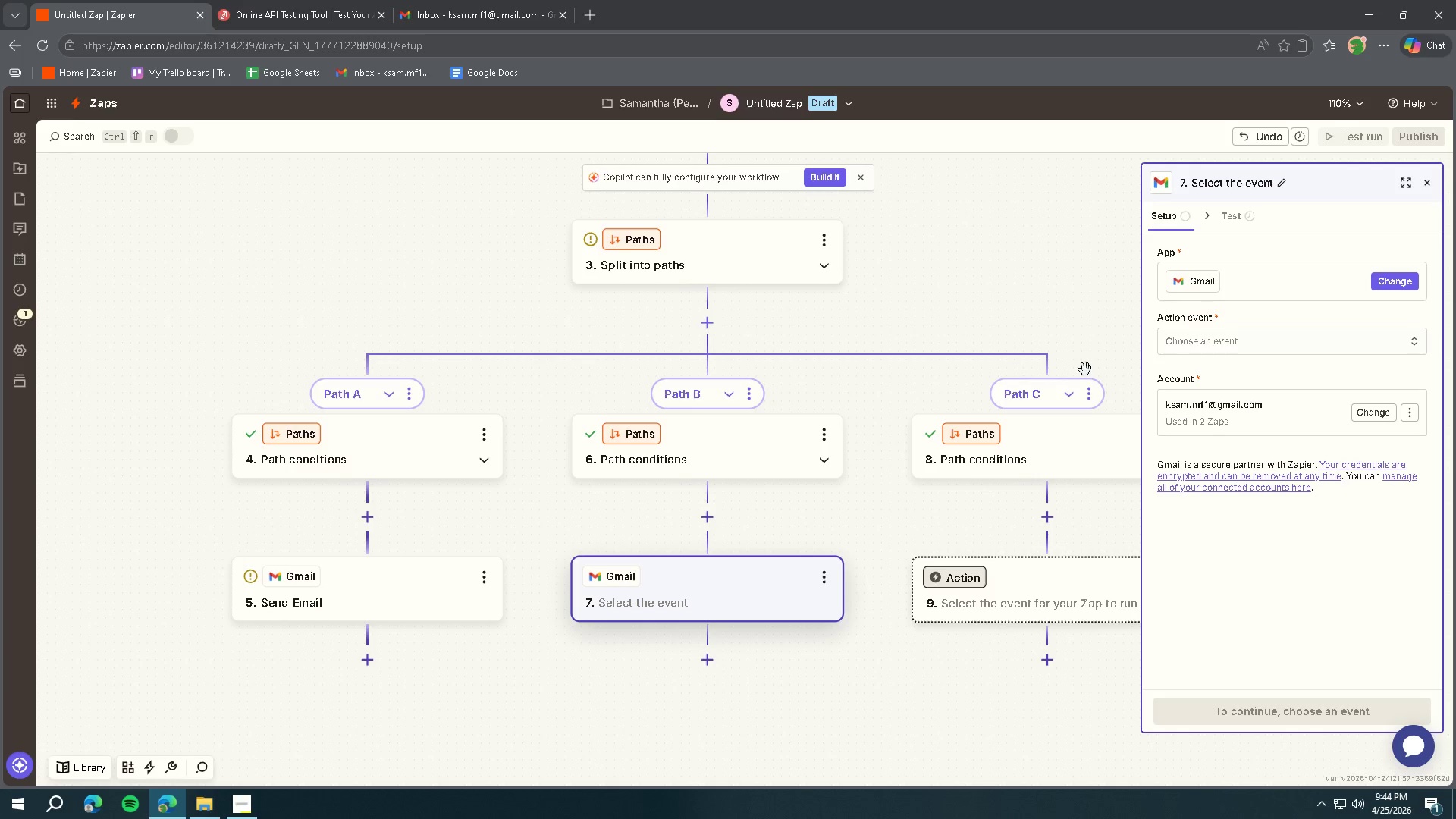 
left_click([1180, 346])
 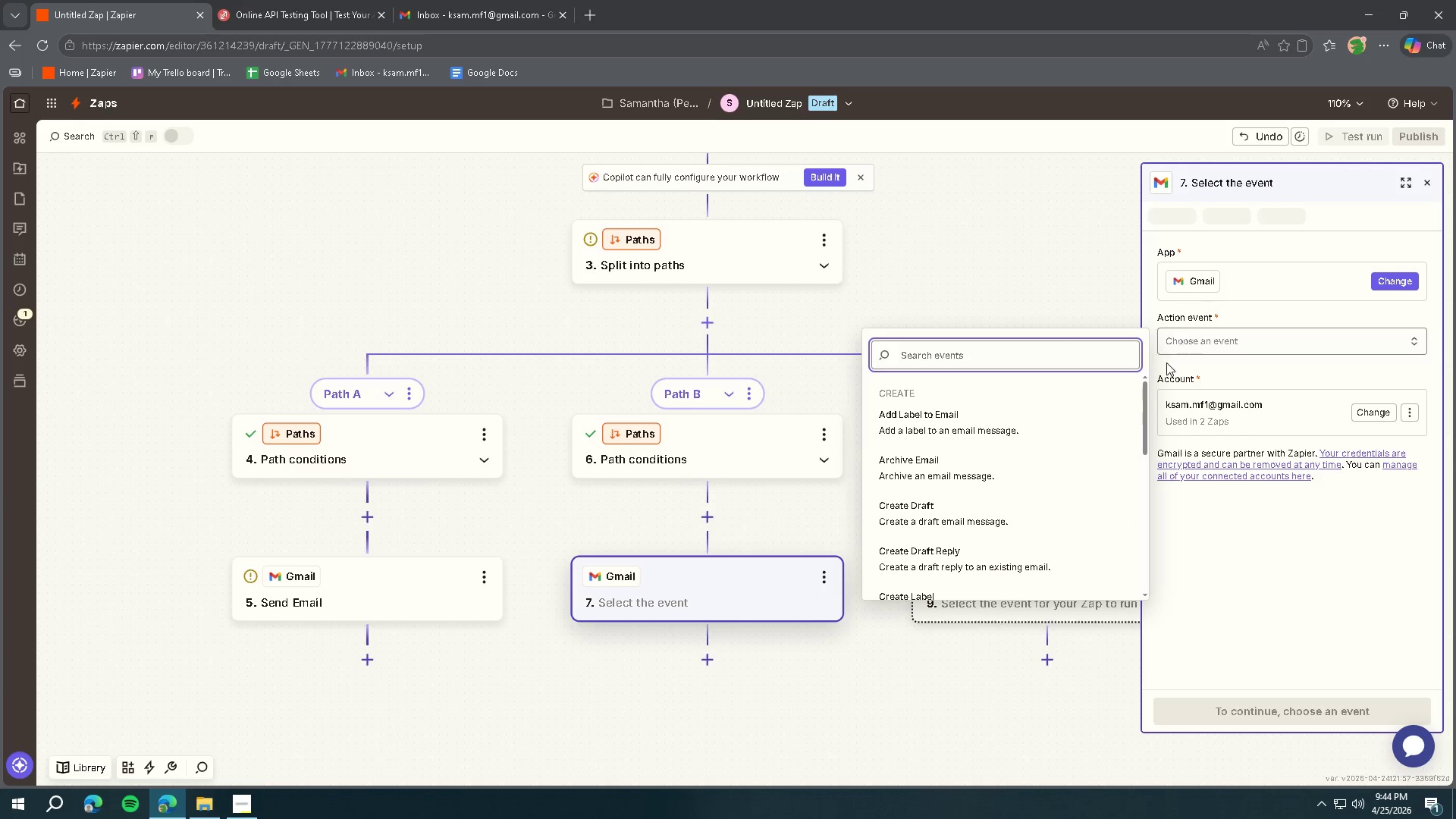 
scroll: coordinate [1010, 482], scroll_direction: down, amount: 12.0
 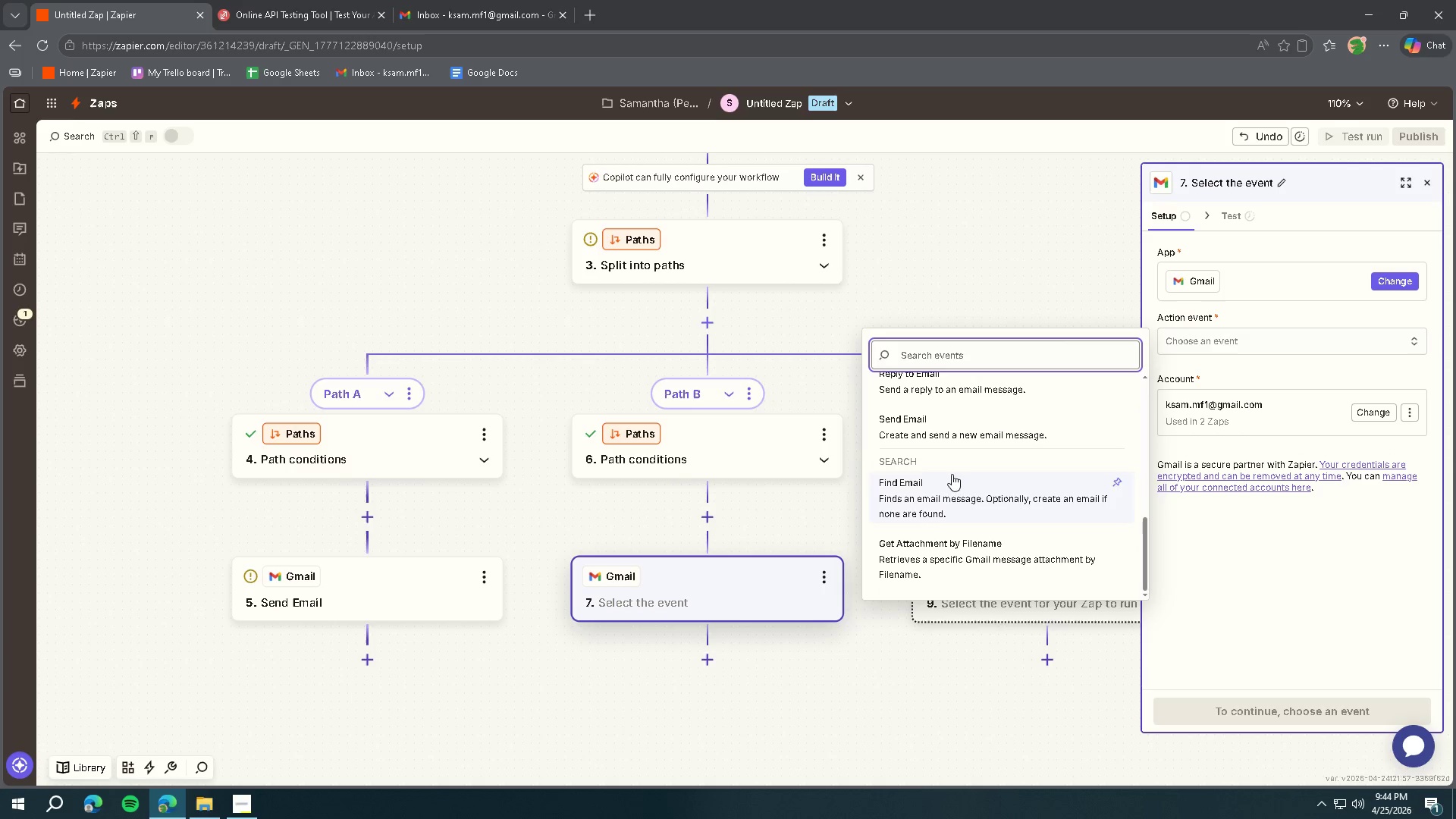 
left_click([937, 435])
 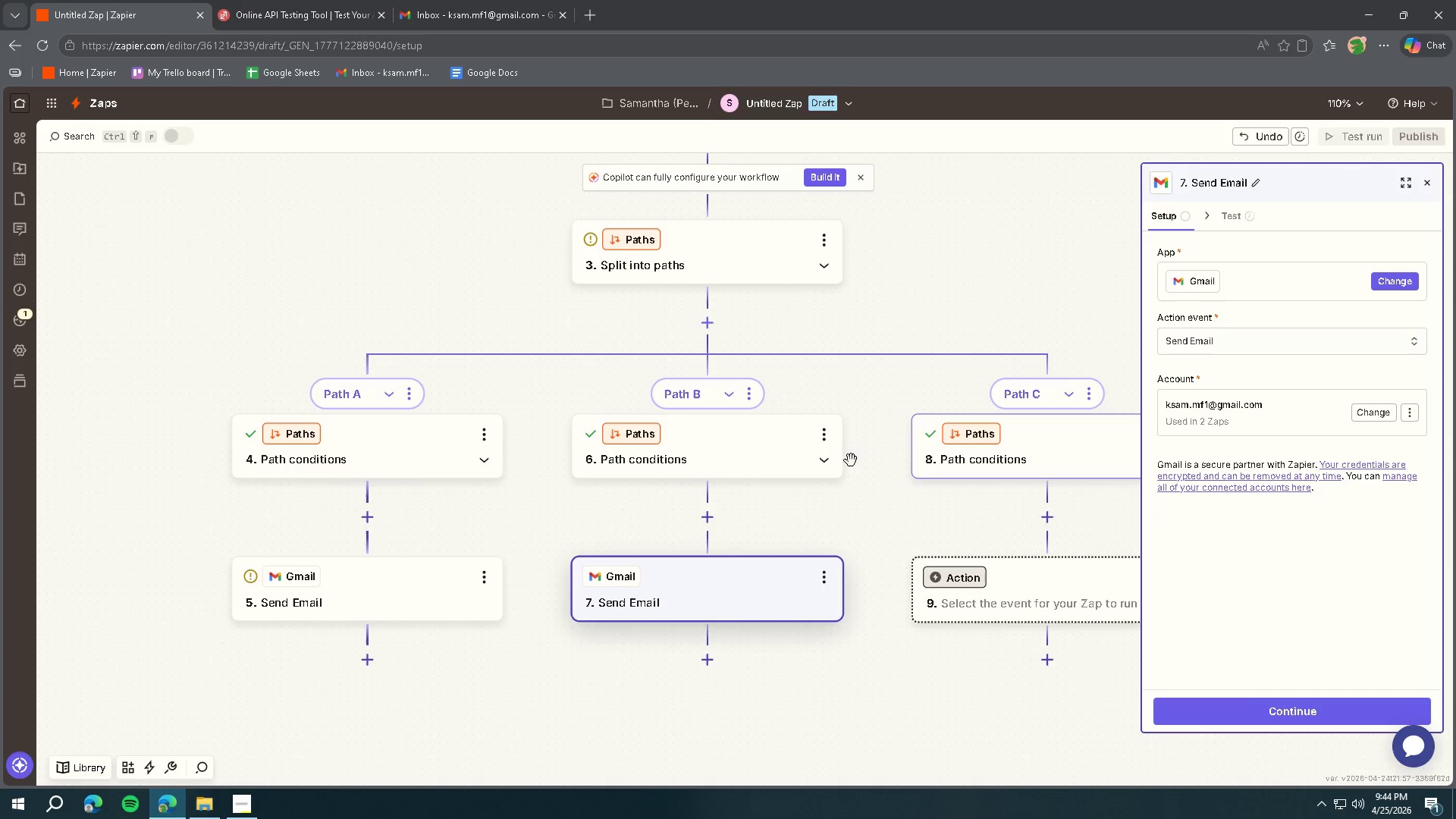 
left_click([369, 580])
 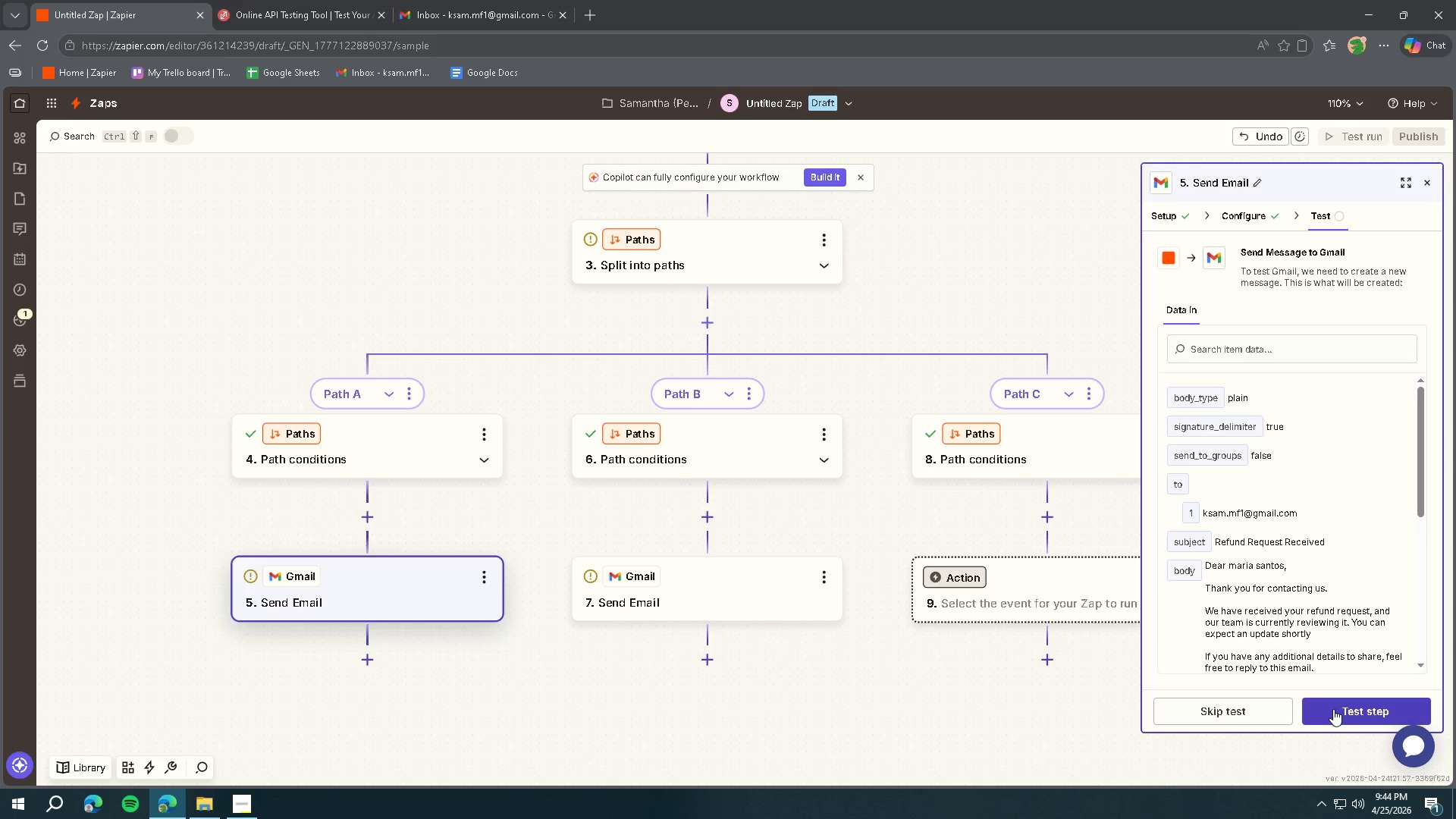 
left_click([1332, 709])
 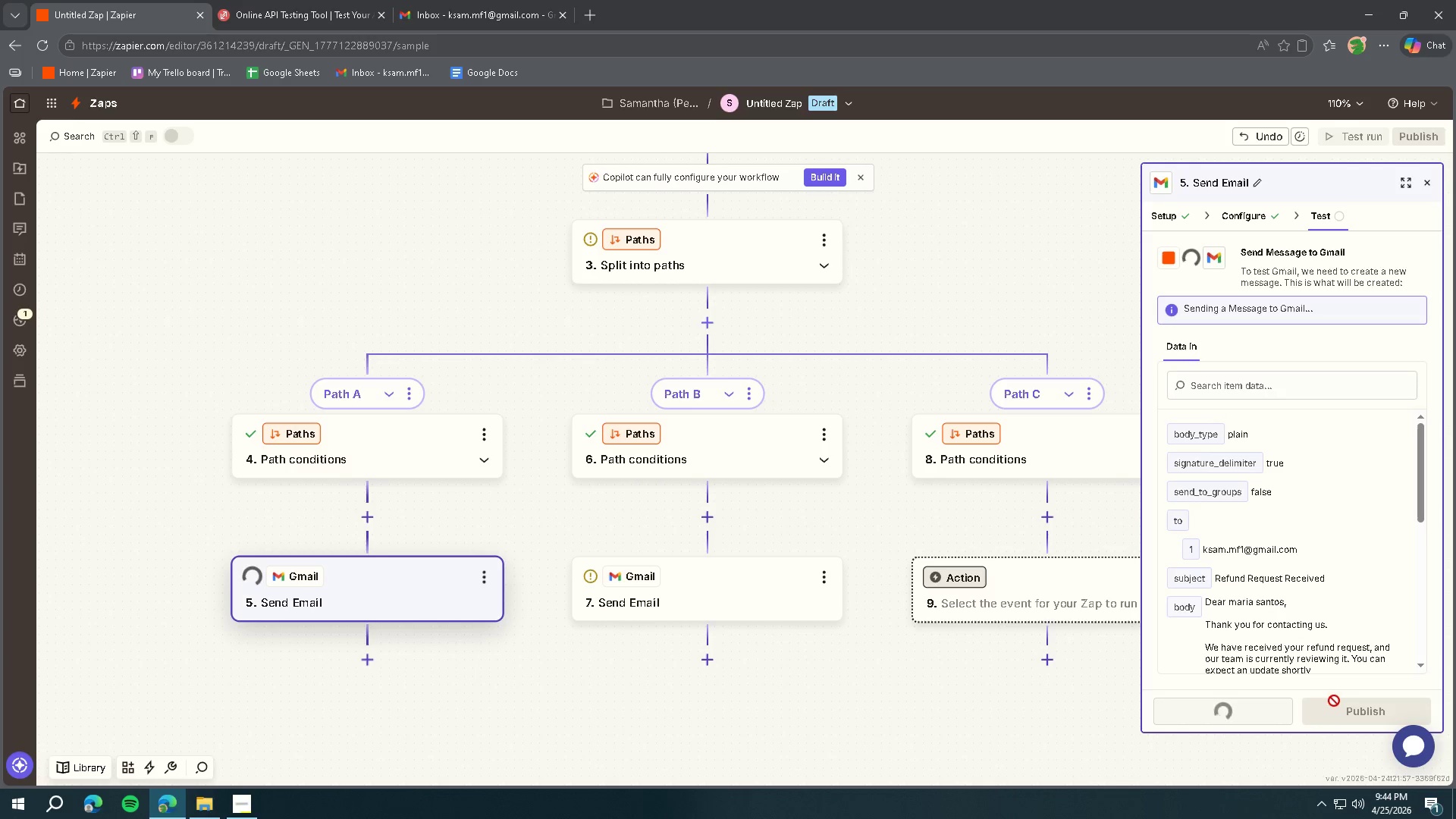 
mouse_move([1277, 582])
 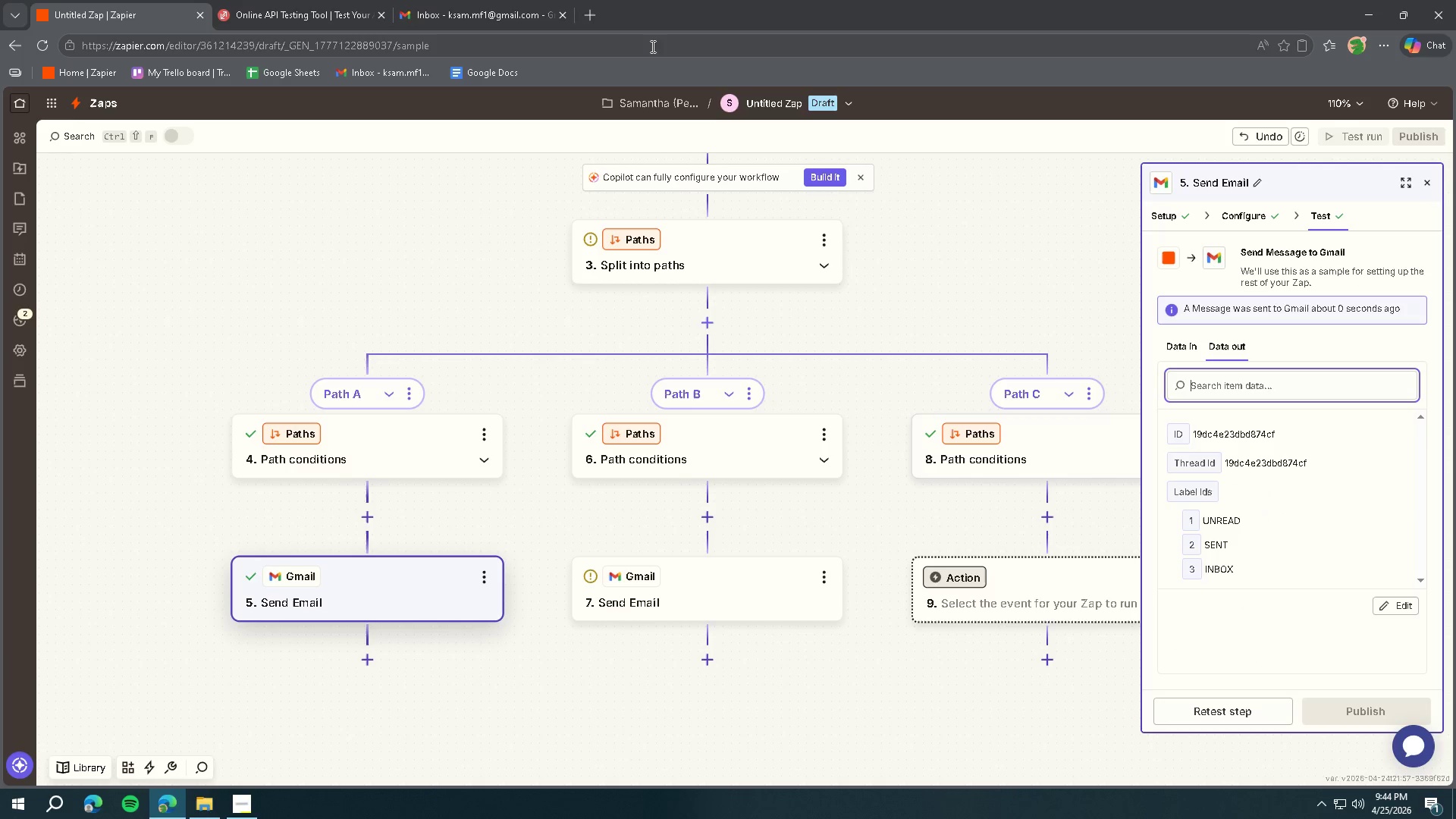 
left_click([509, 0])
 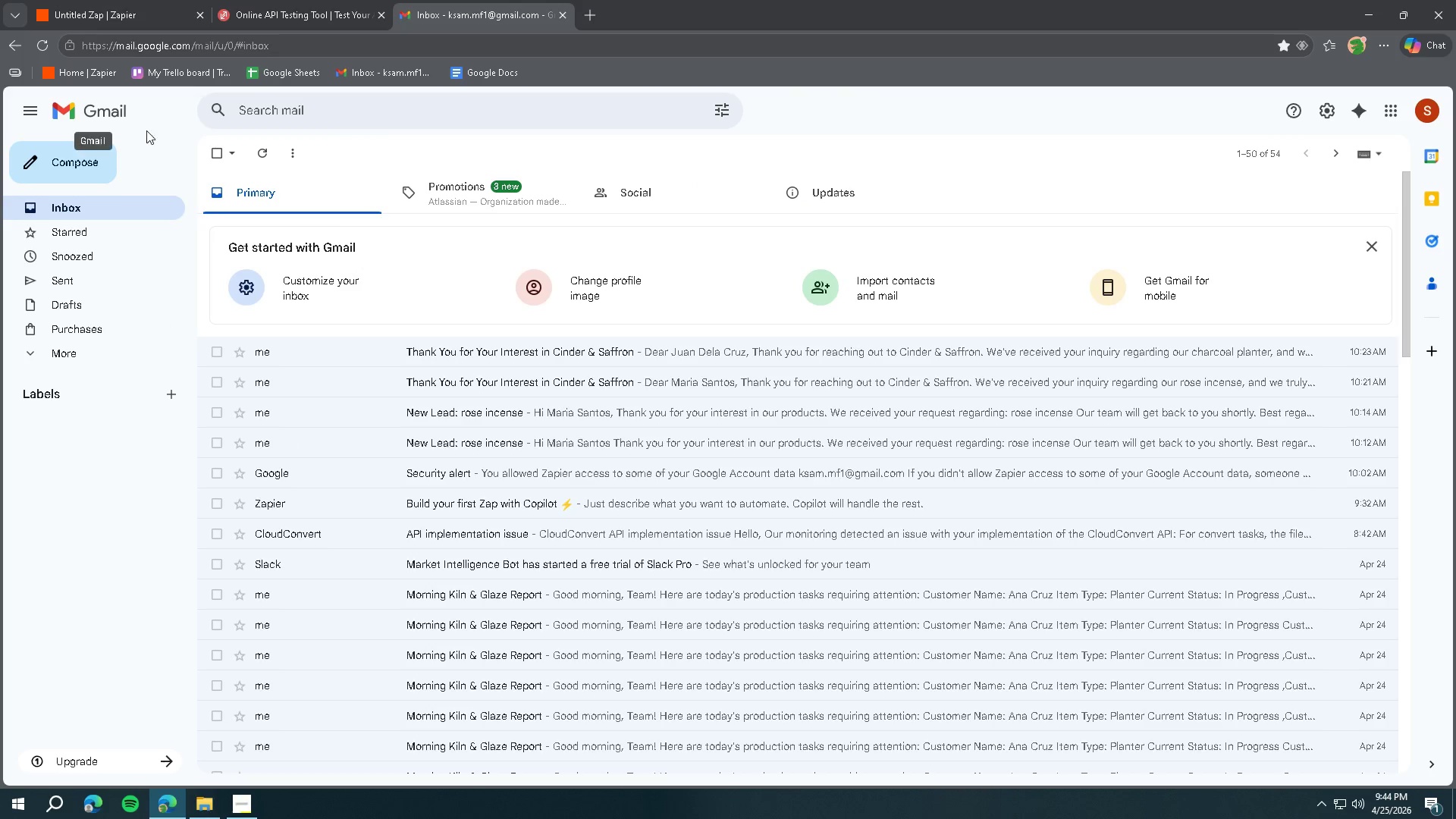 
left_click([117, 103])
 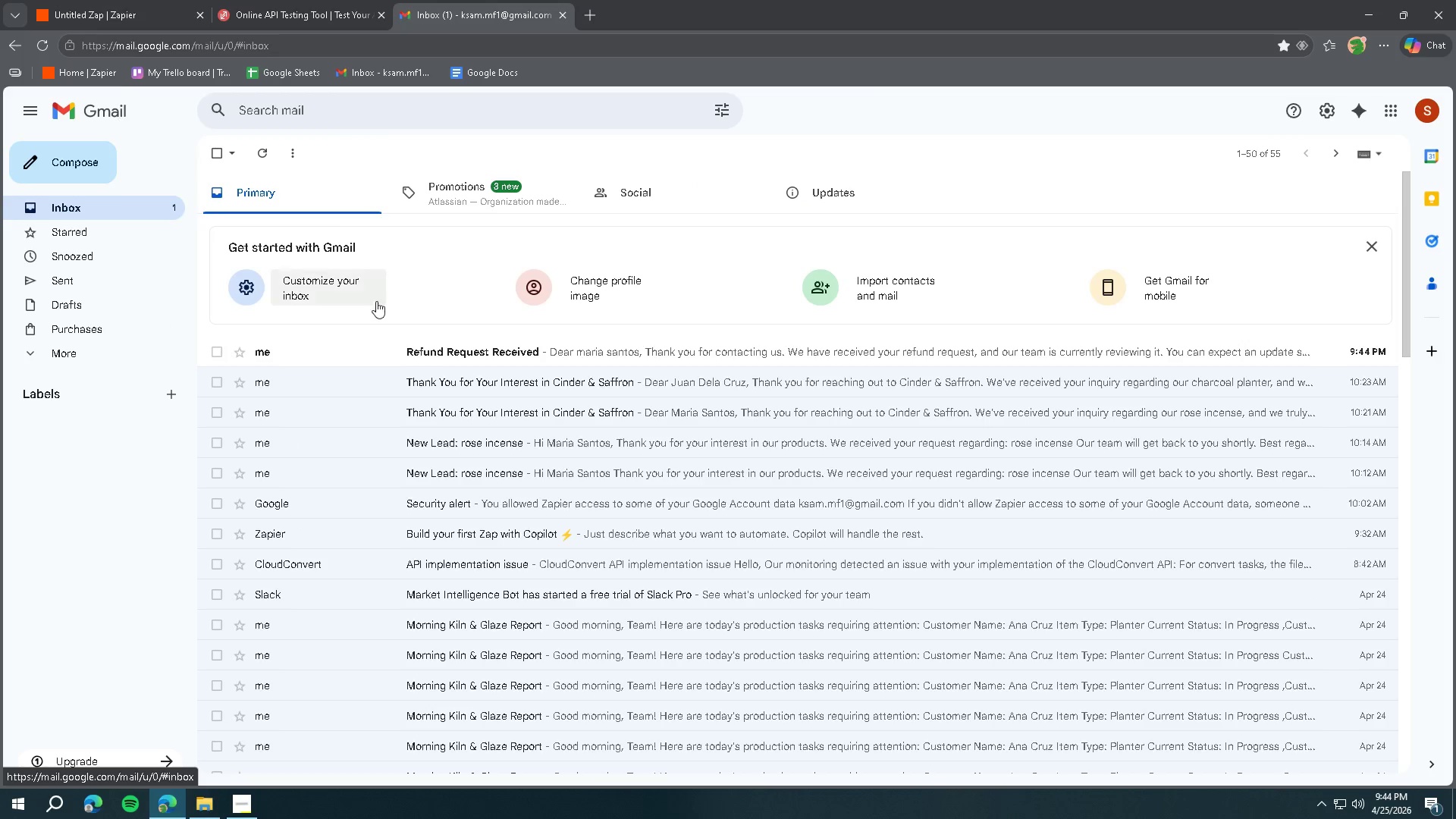 
left_click([532, 350])
 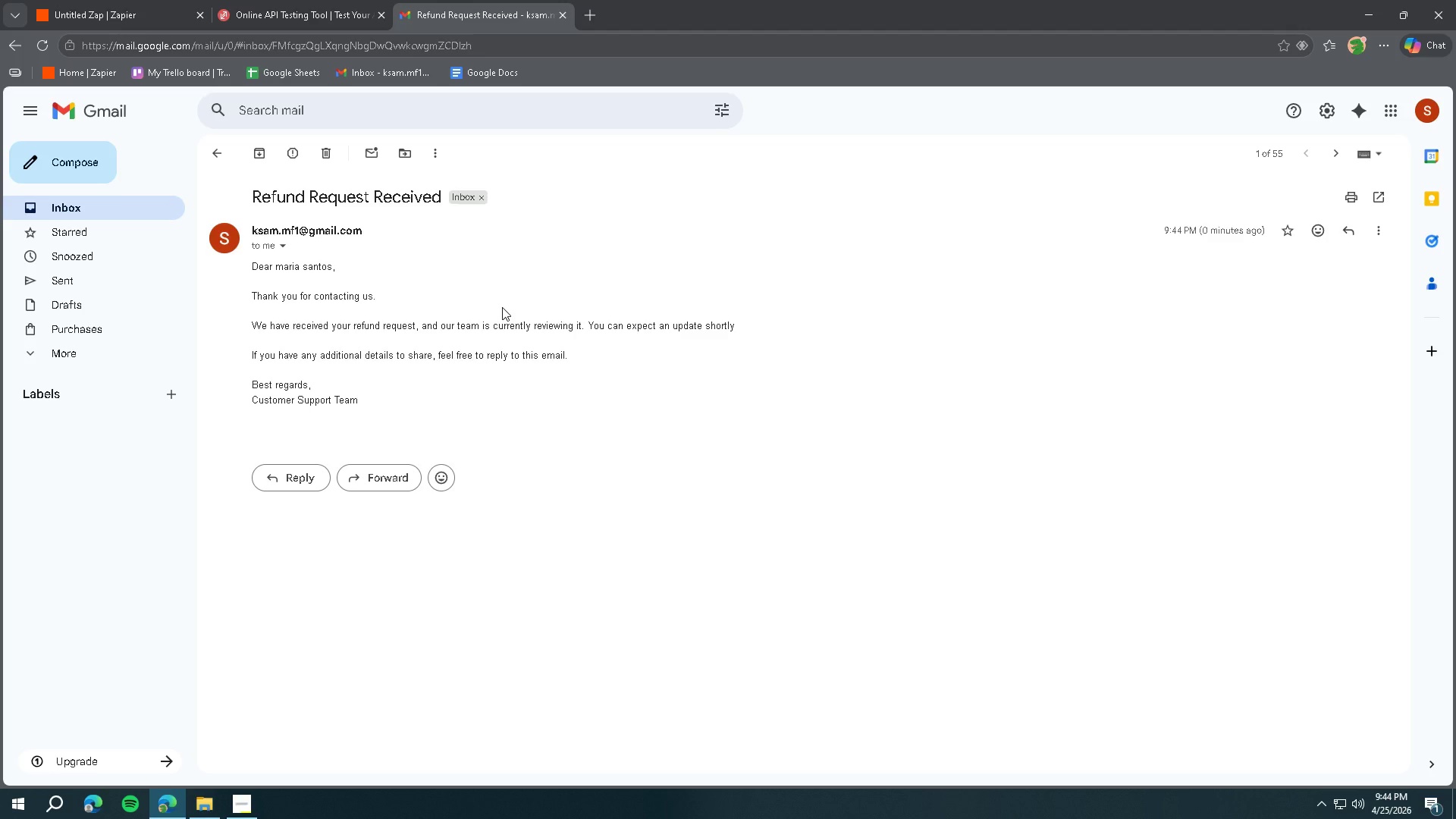 
wait(17.51)
 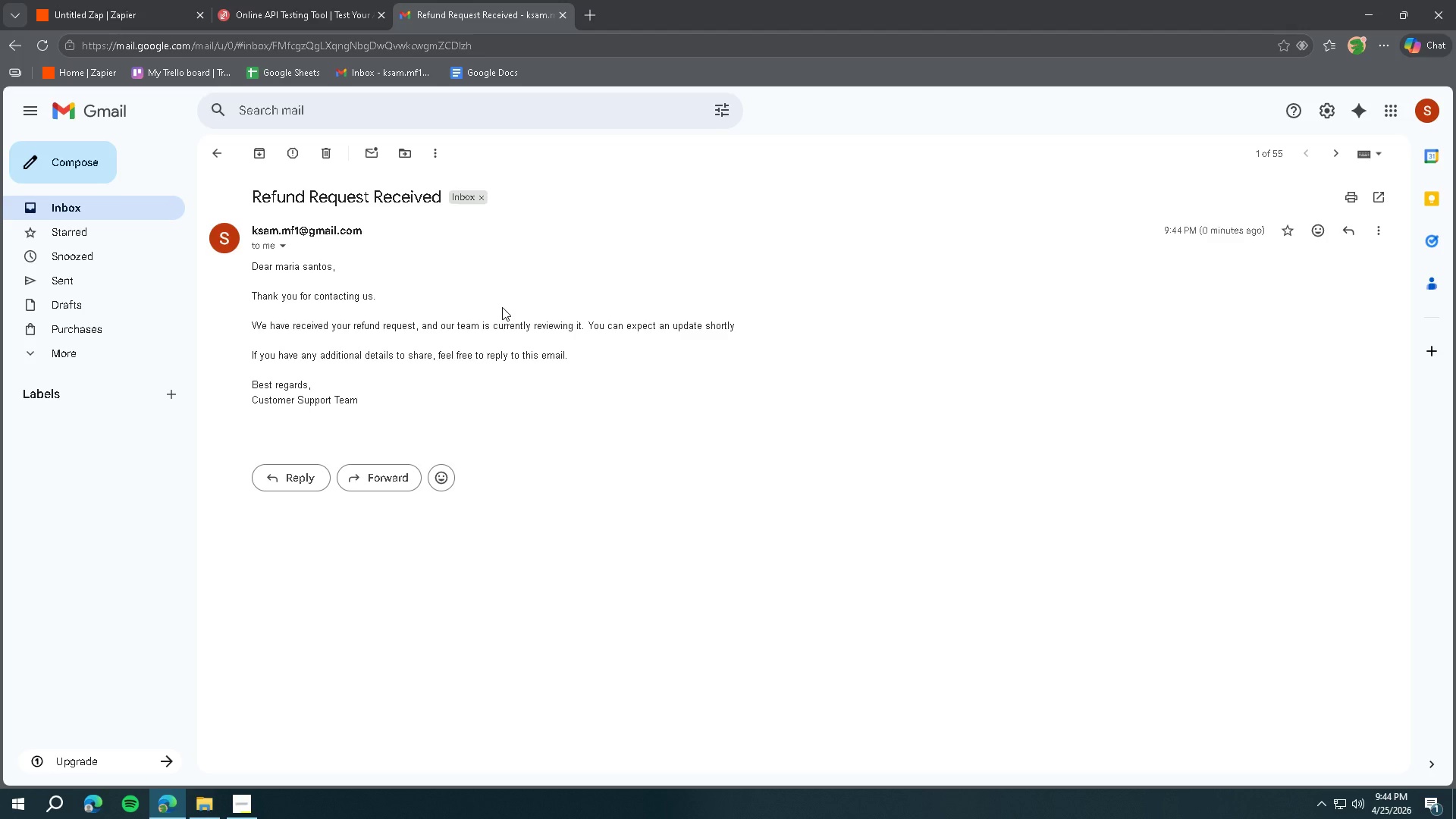 
left_click([89, 0])
 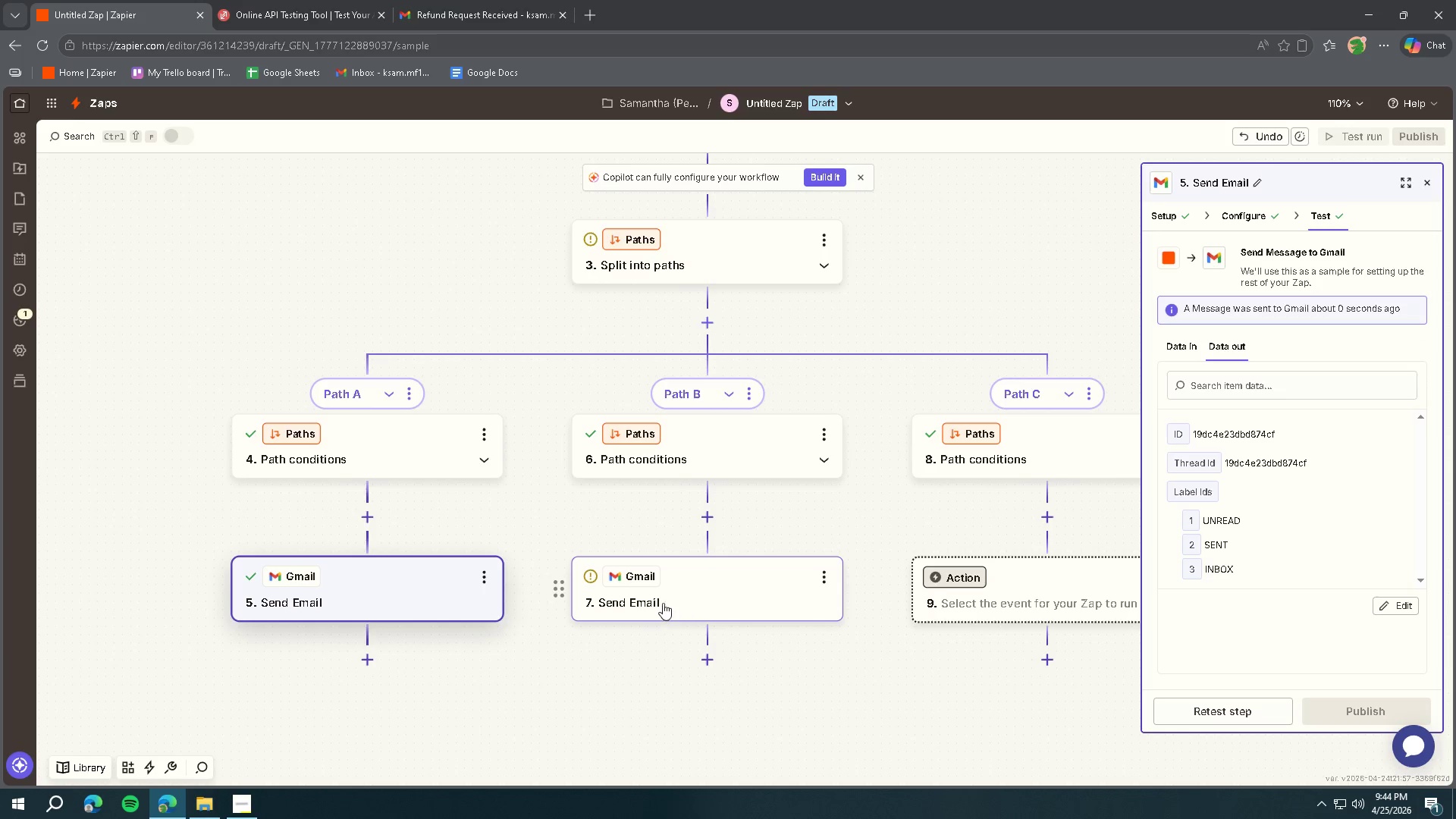 
left_click([243, 811])